 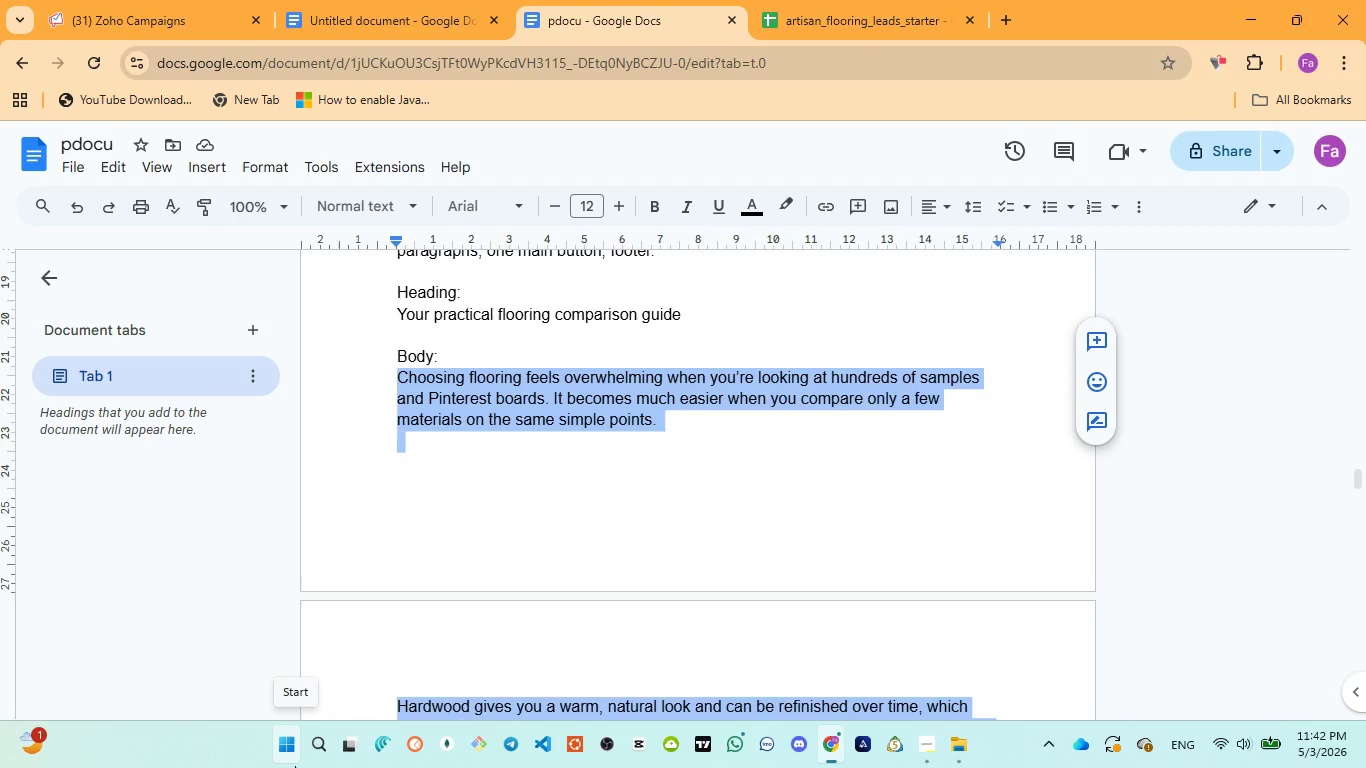 
scroll: coordinate [532, 558], scroll_direction: none, amount: 0.0
 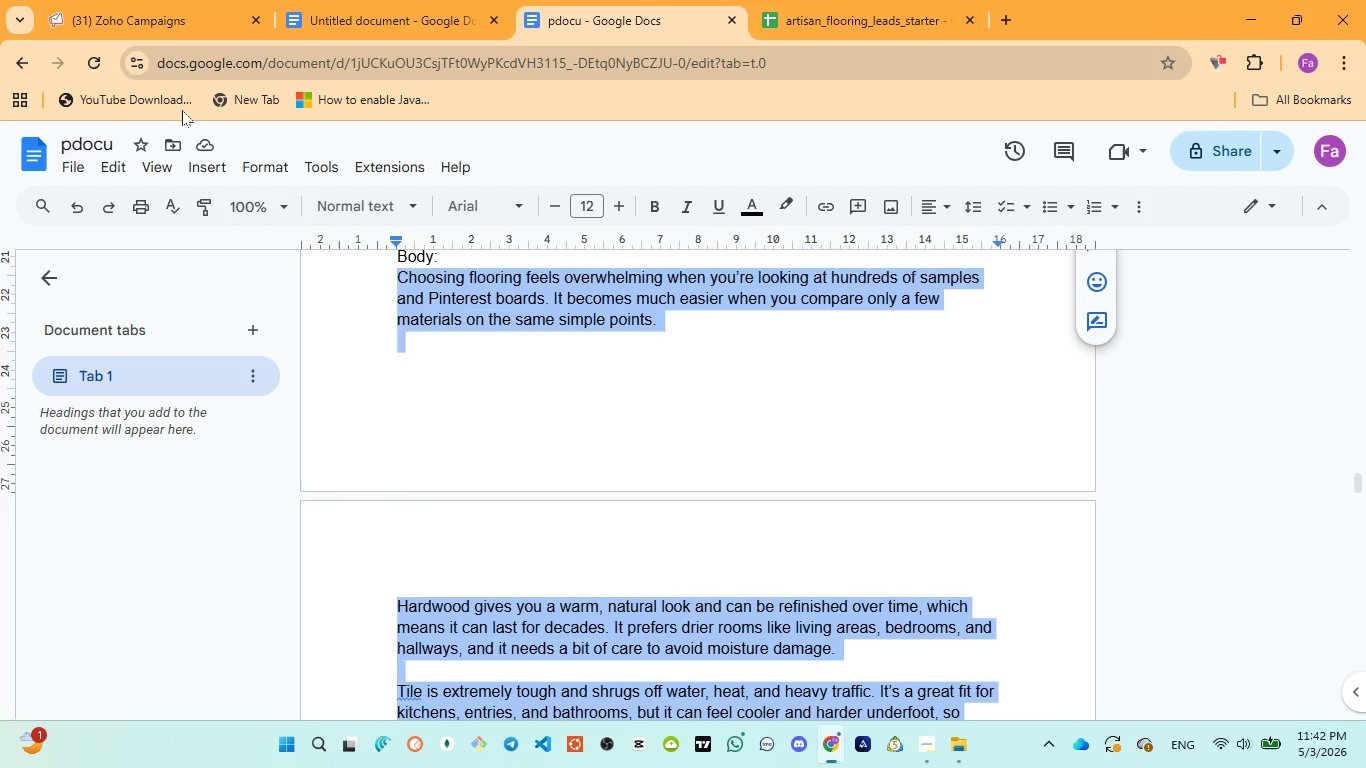 
left_click([144, 15])
 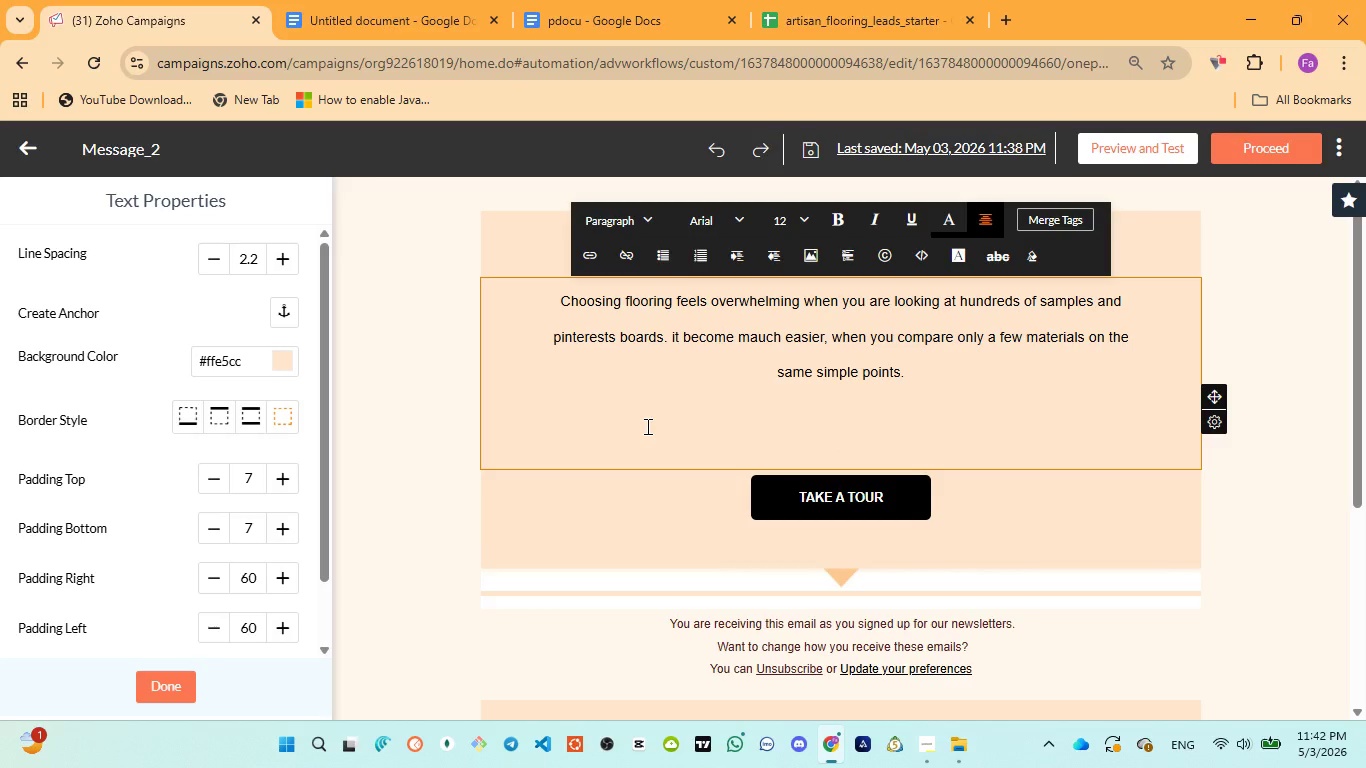 
type(Hardwood gives you a warm )
 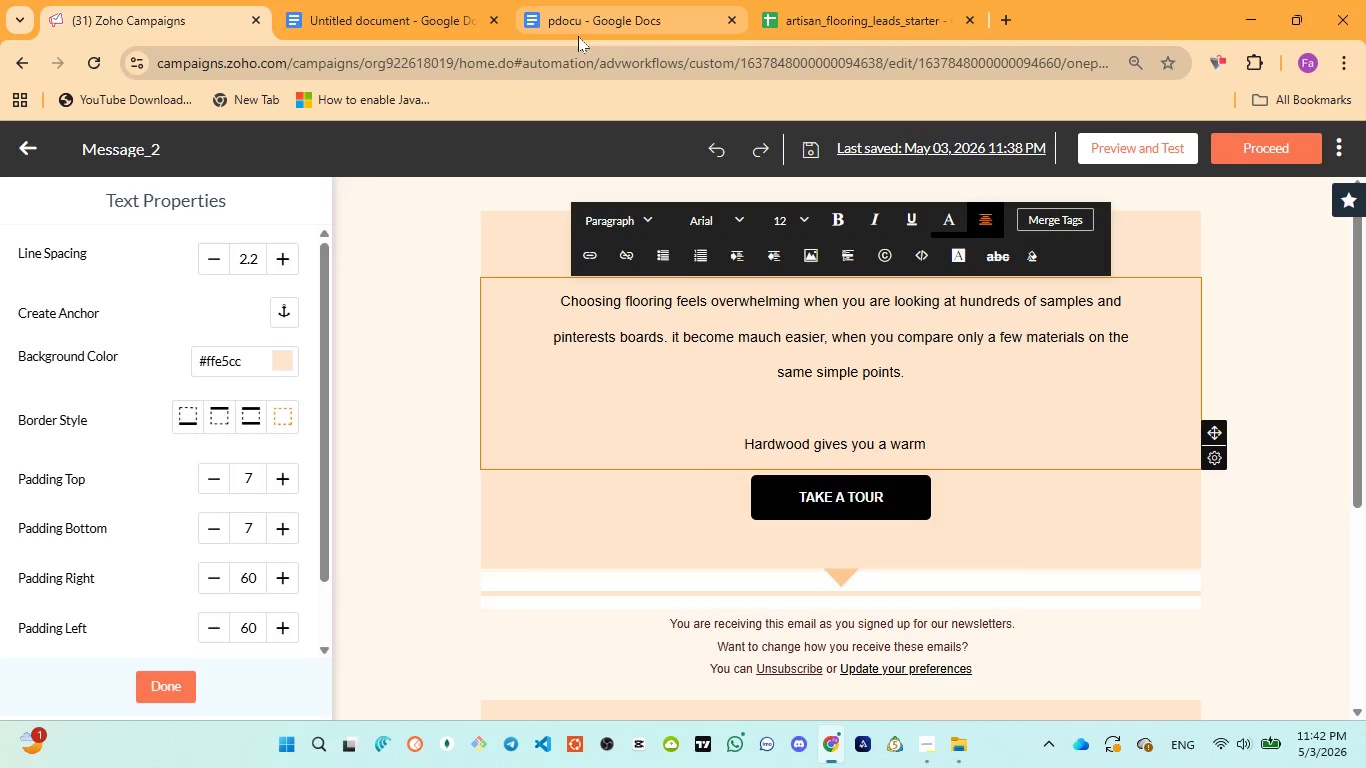 
left_click([578, 29])
 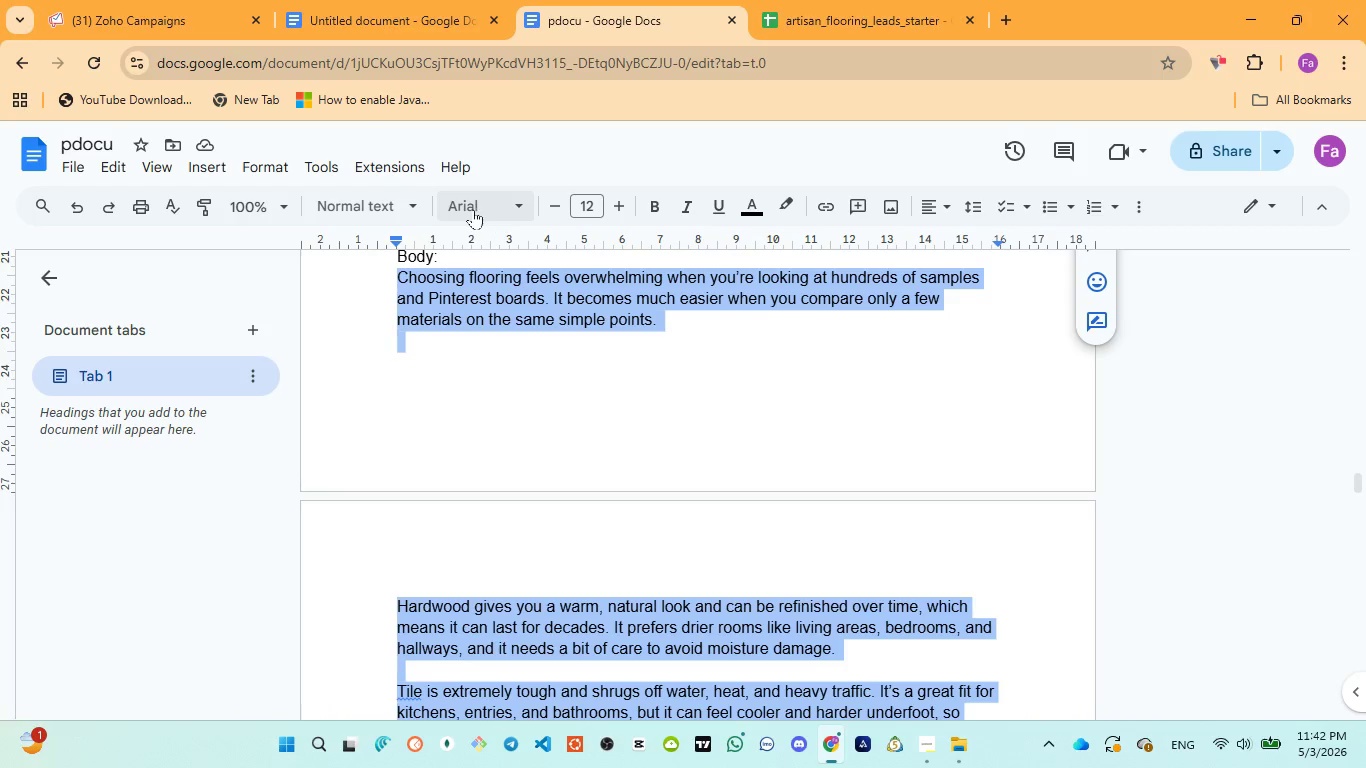 
left_click([123, 0])
 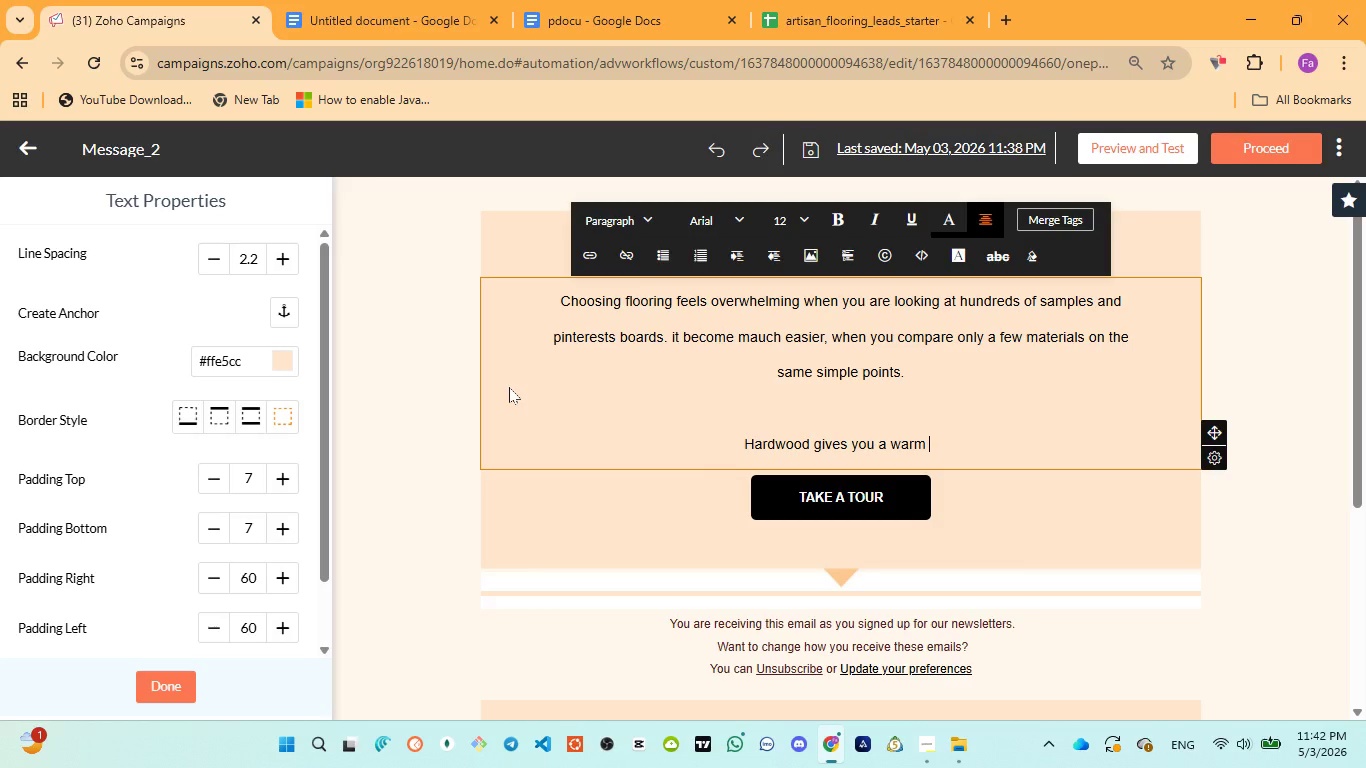 
key(ArrowLeft)
 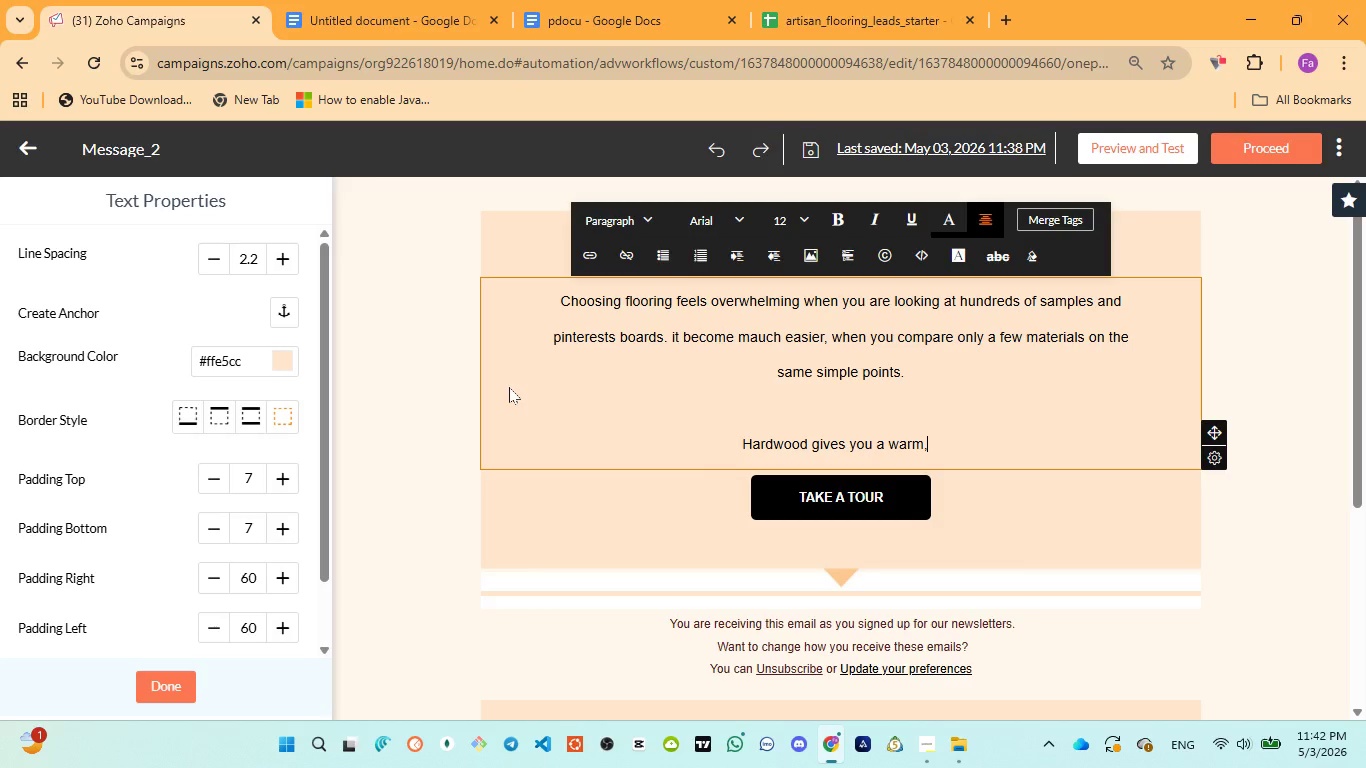 
type(, natural look and )
 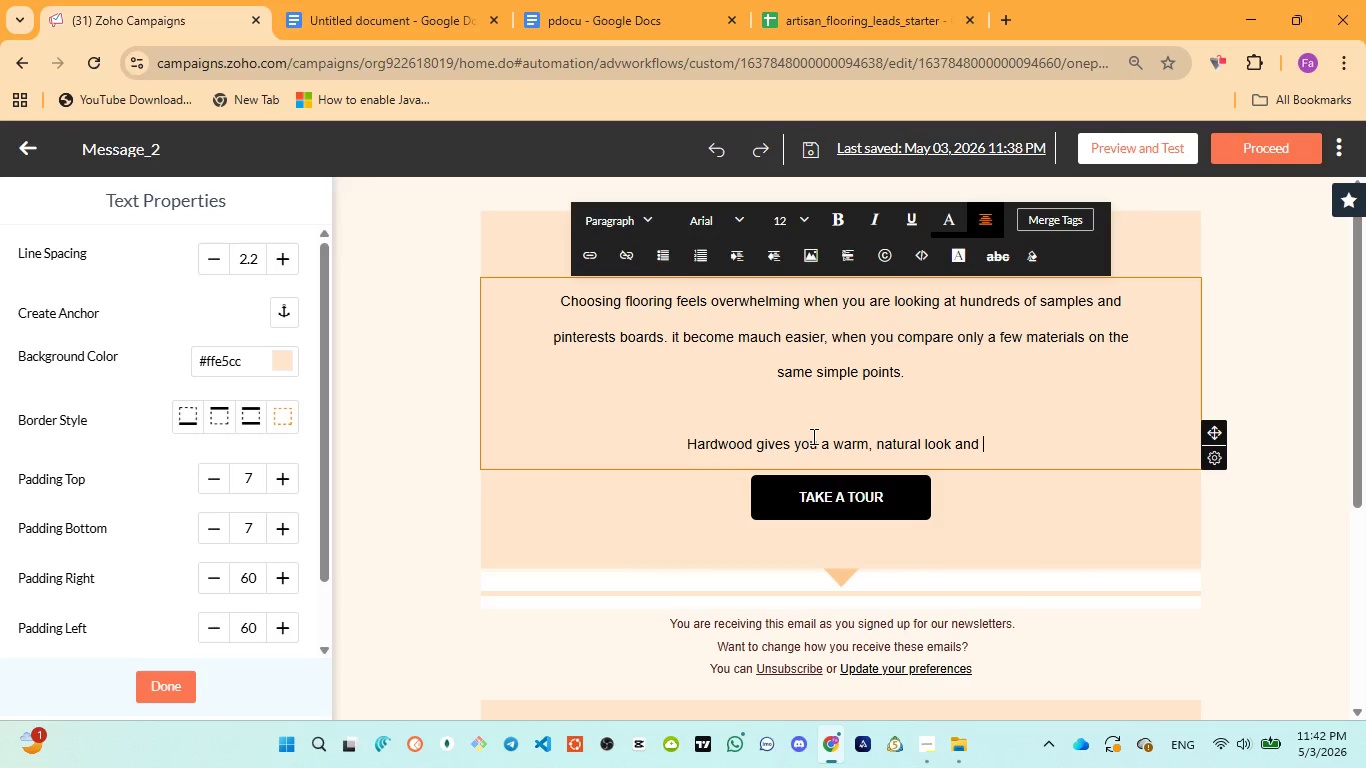 
left_click([874, 446])
 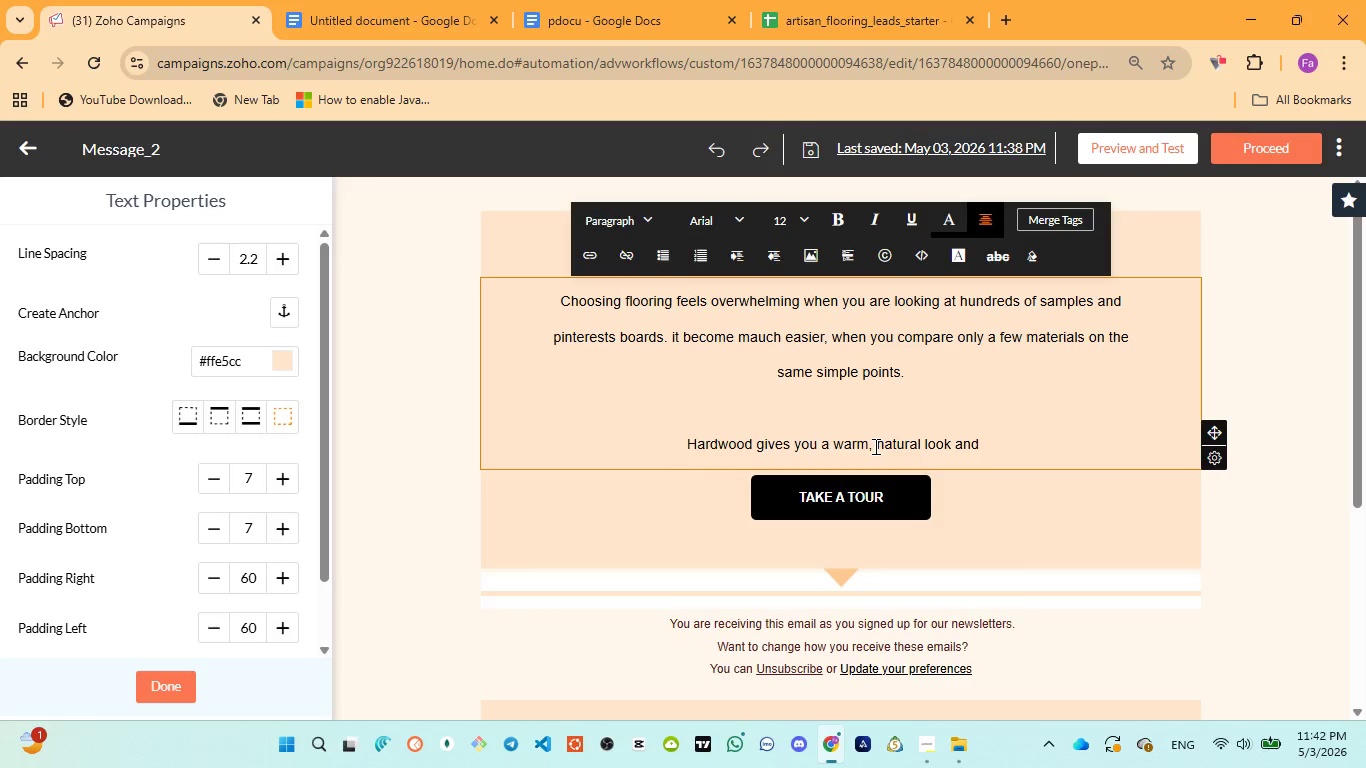 
type( and )
 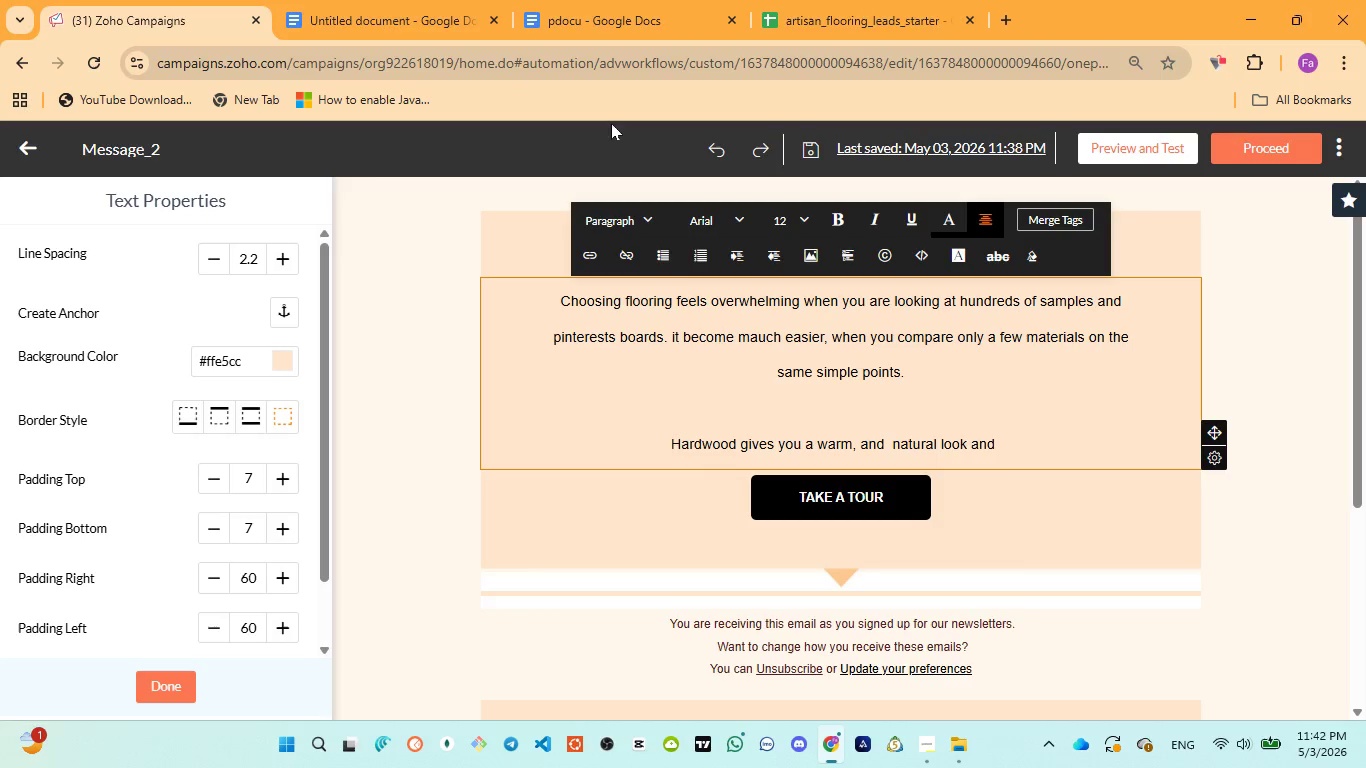 
left_click([575, 19])
 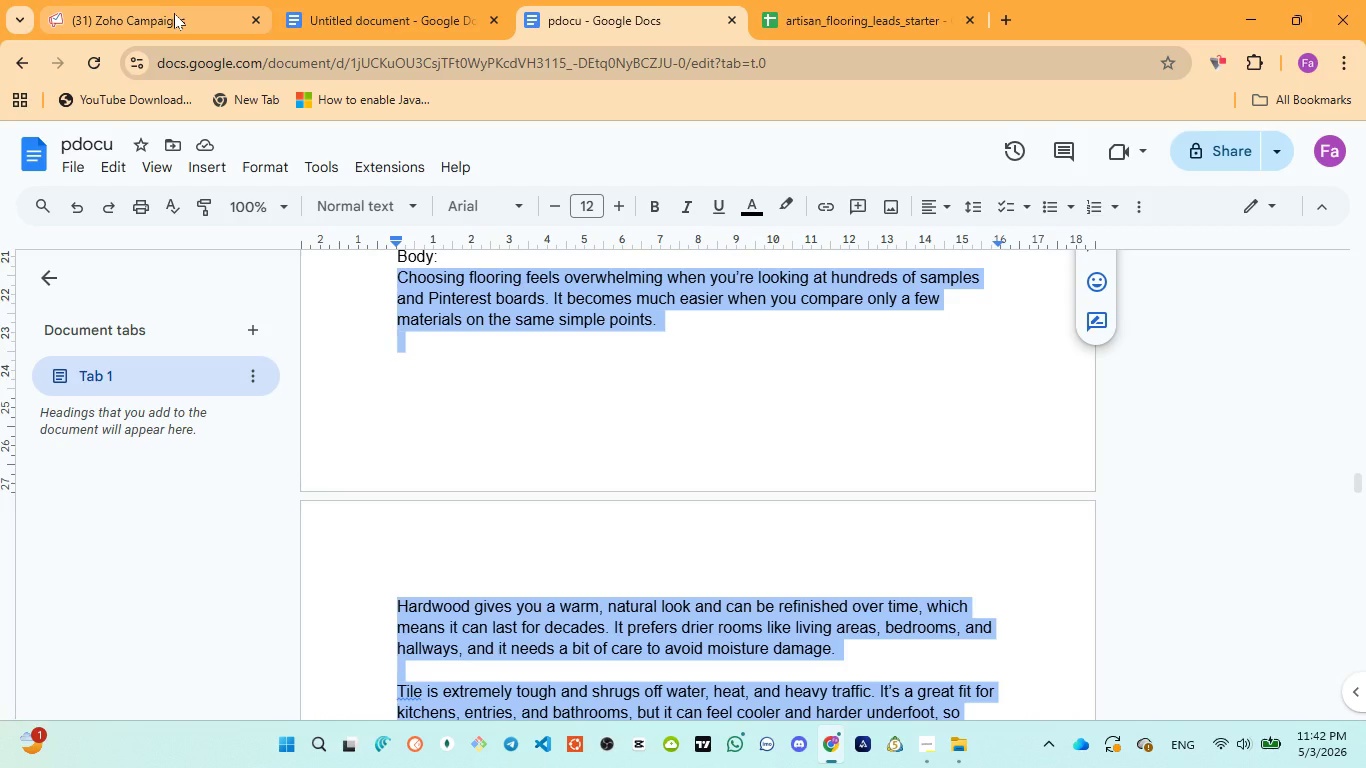 
wait(5.45)
 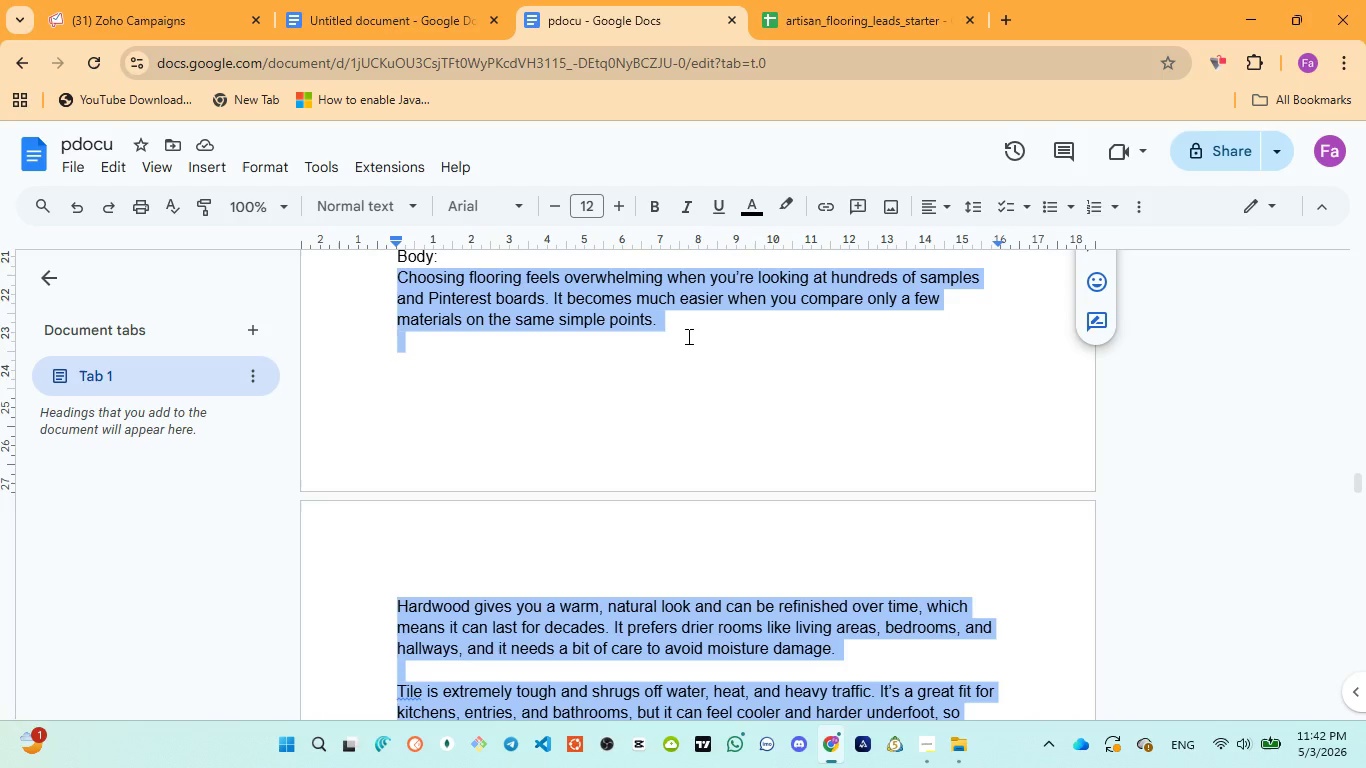 
left_click([174, 13])
 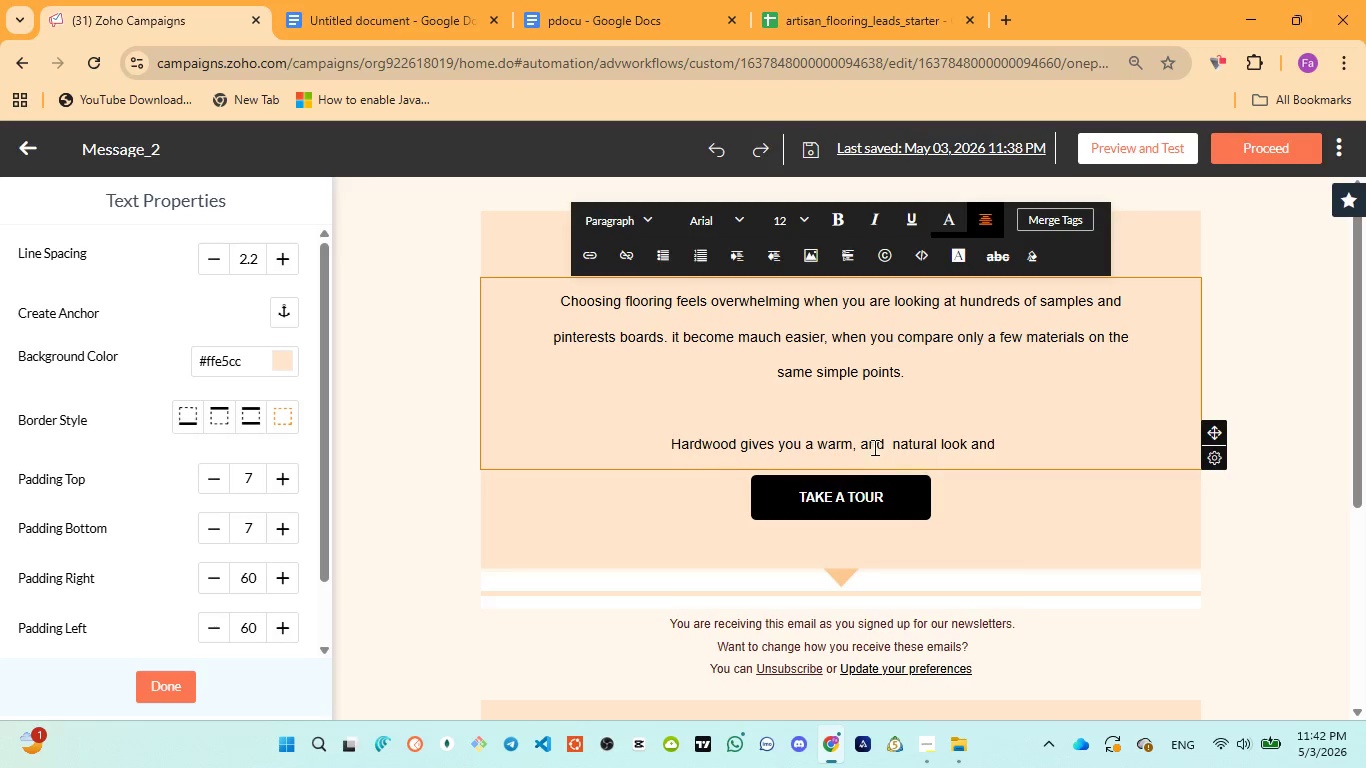 
double_click([873, 446])
 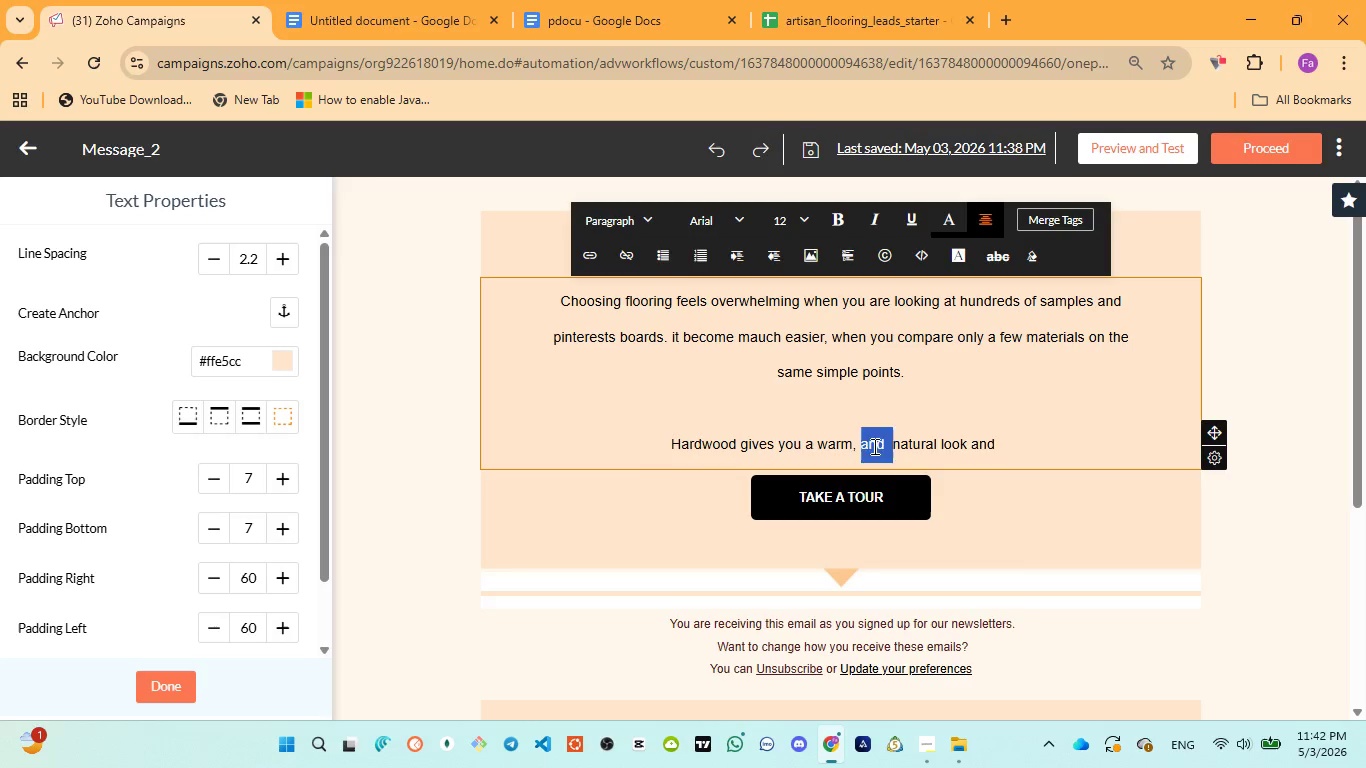 
key(Backspace)
 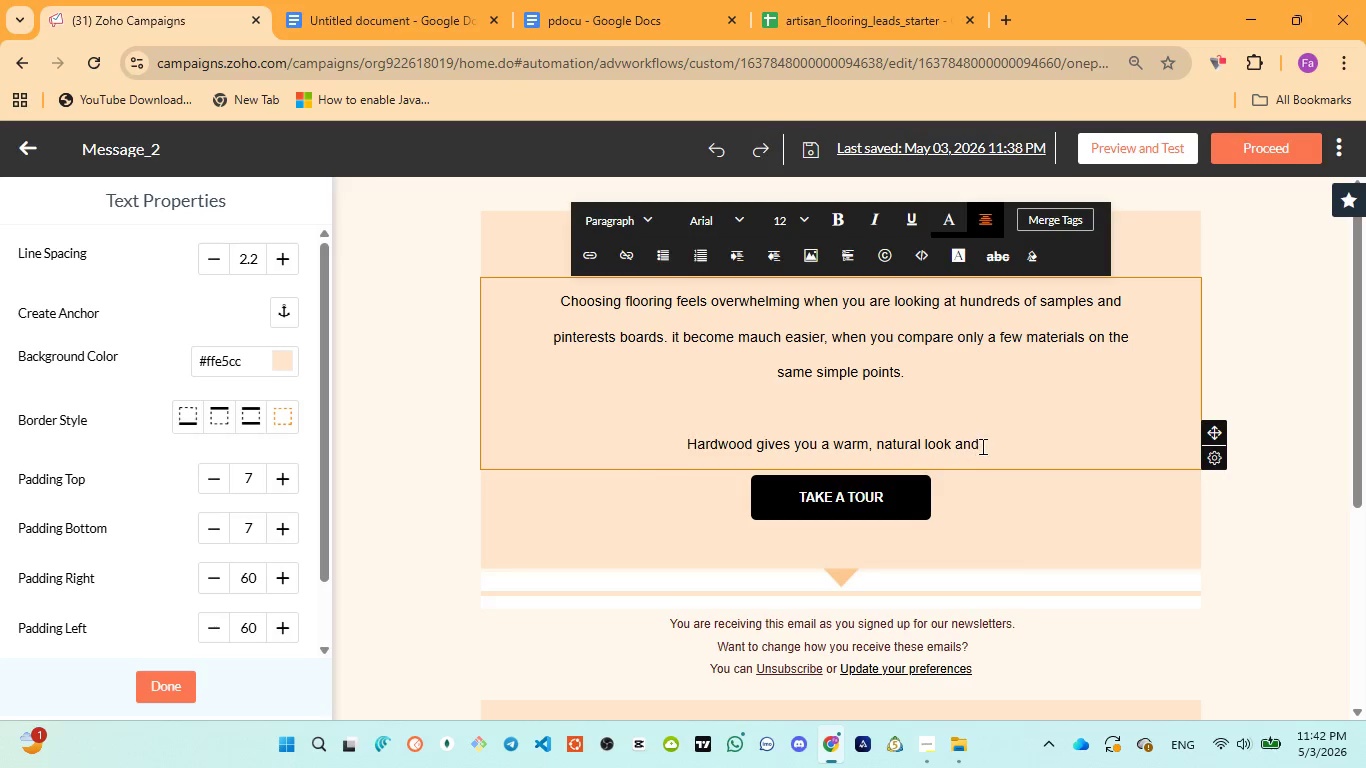 
left_click([989, 444])
 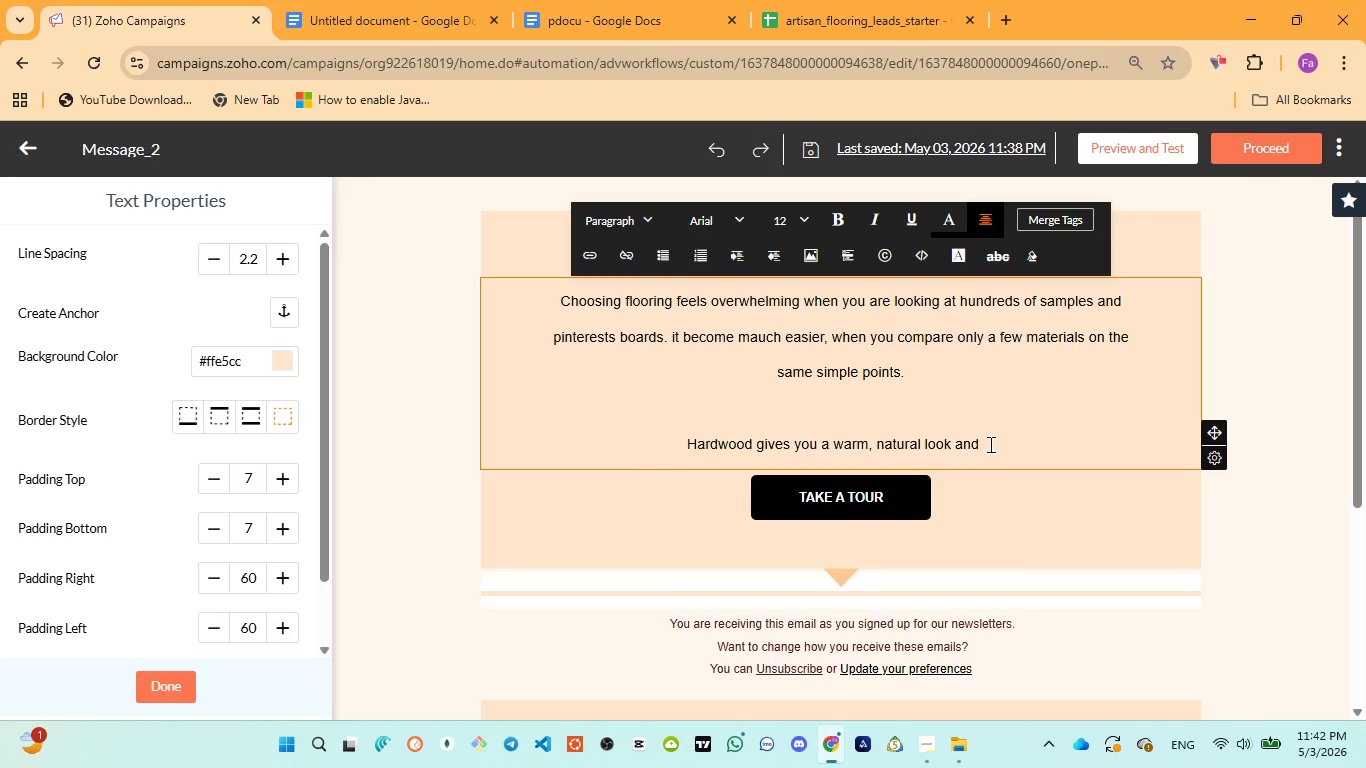 
type(can be refinished )
 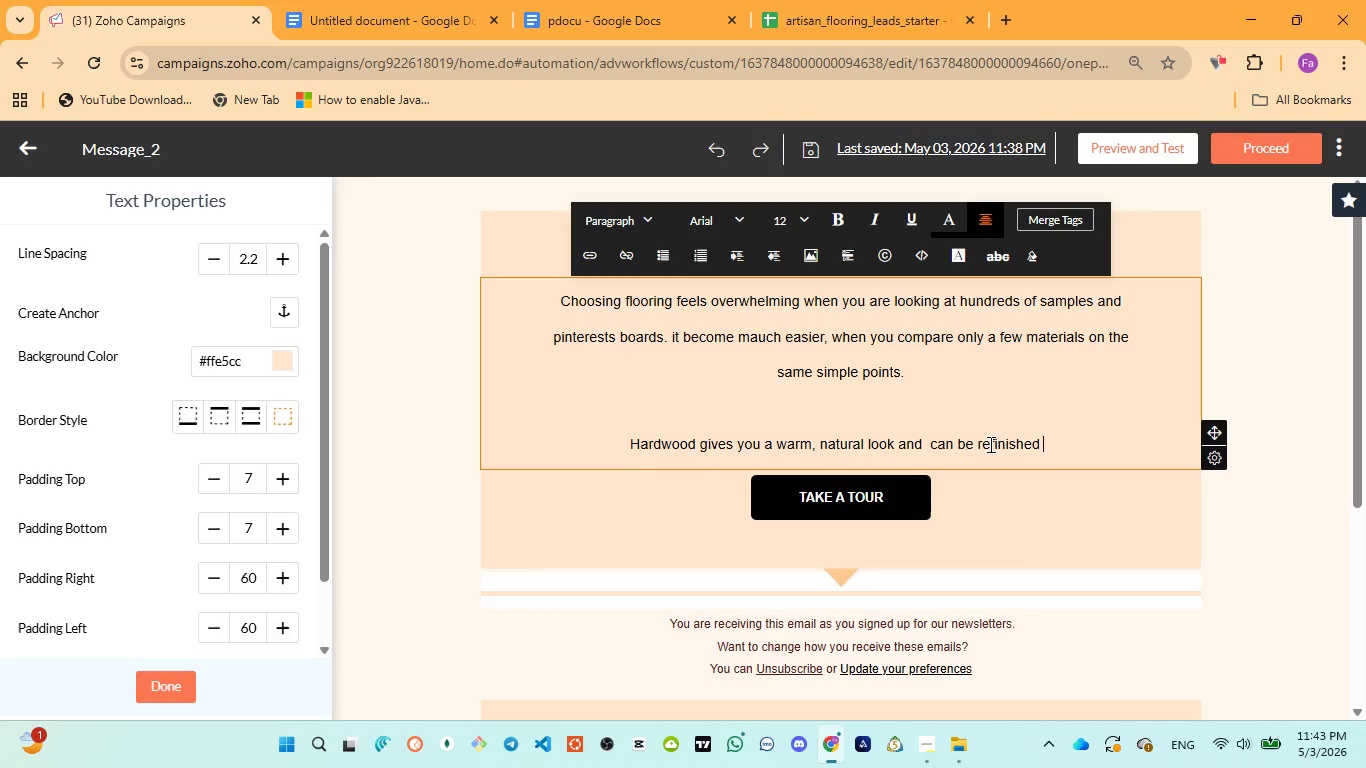 
wait(12.41)
 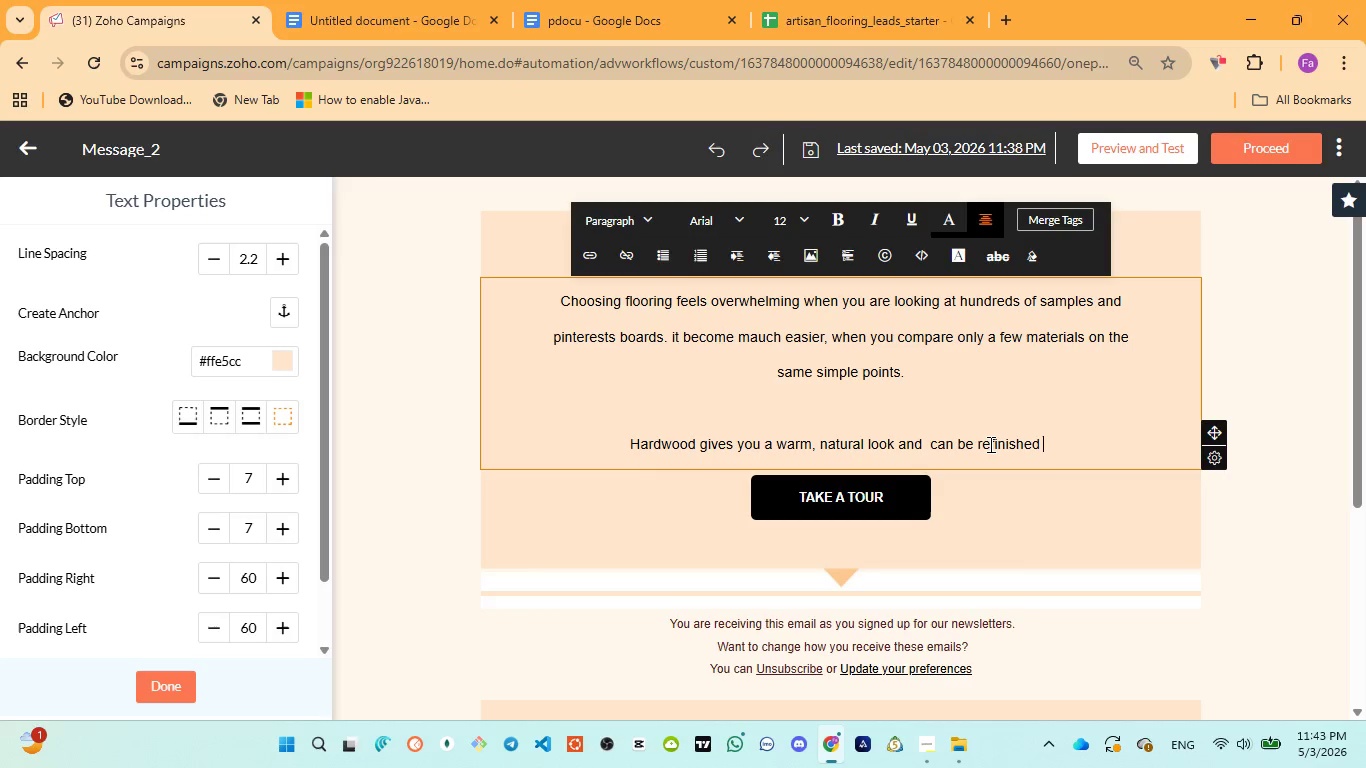 
left_click([591, 0])
 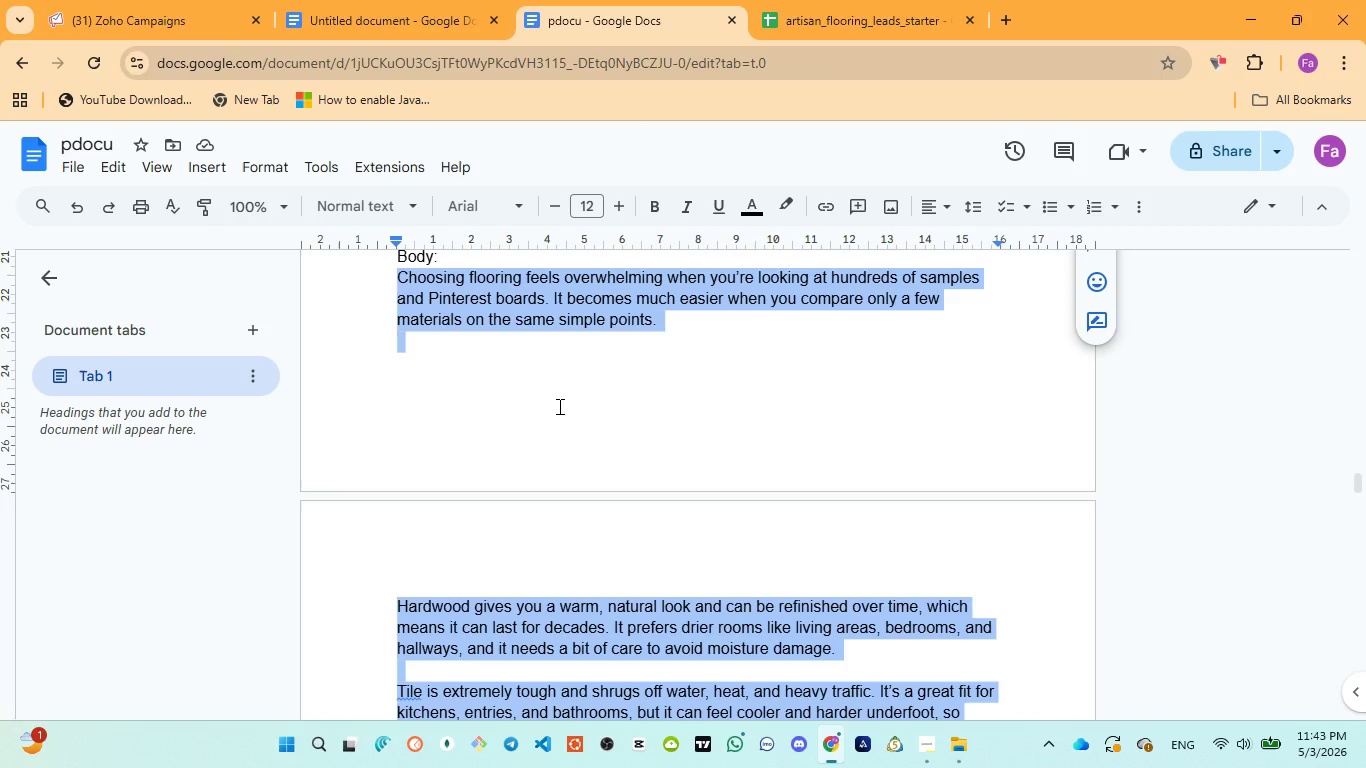 
wait(5.86)
 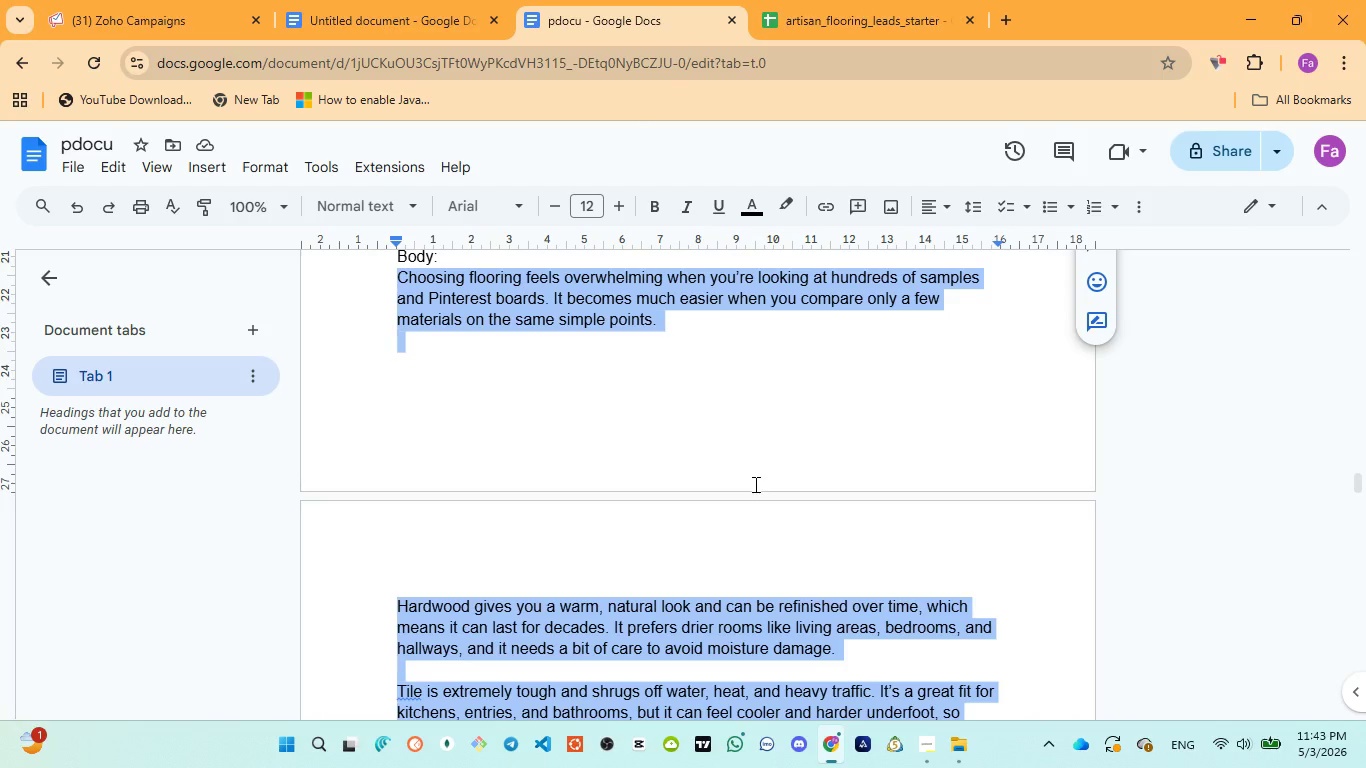 
left_click([154, 0])
 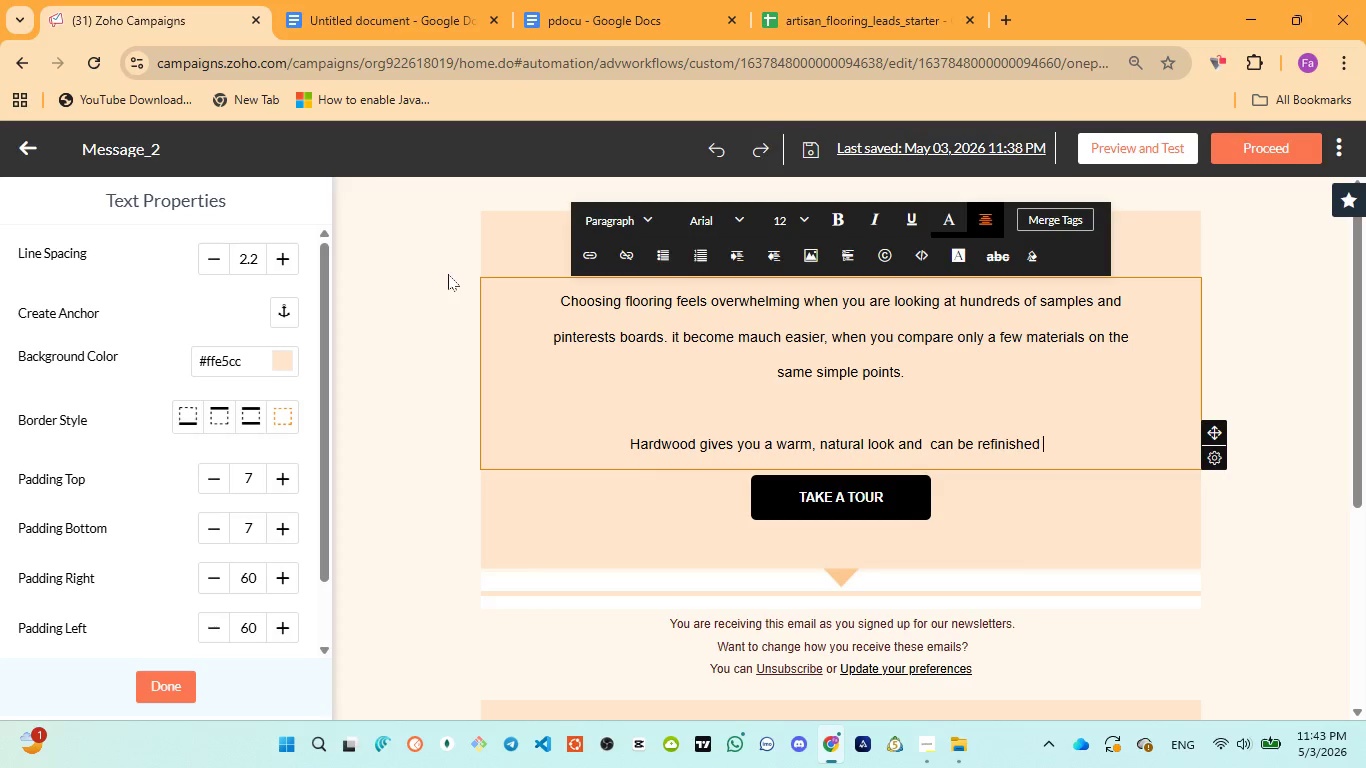 
type(over time, which means )
 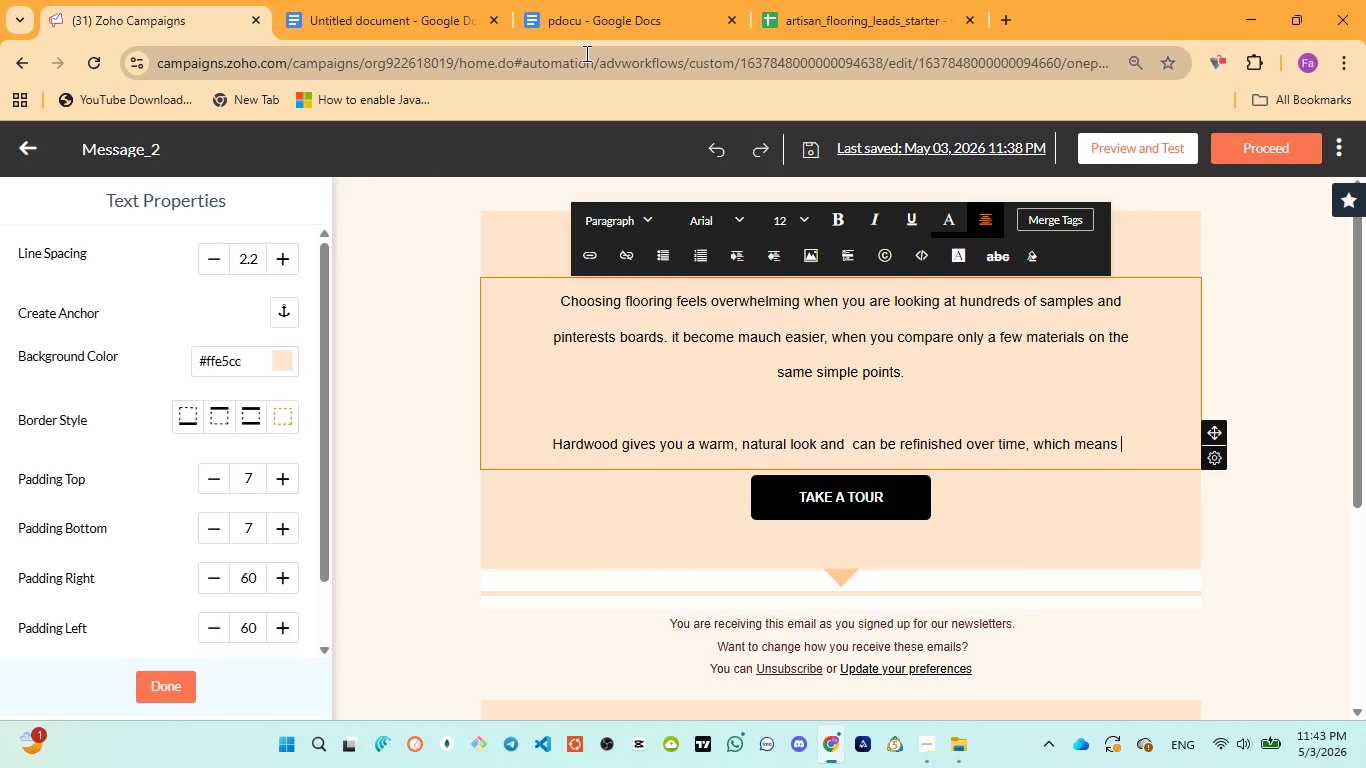 
left_click([584, 21])
 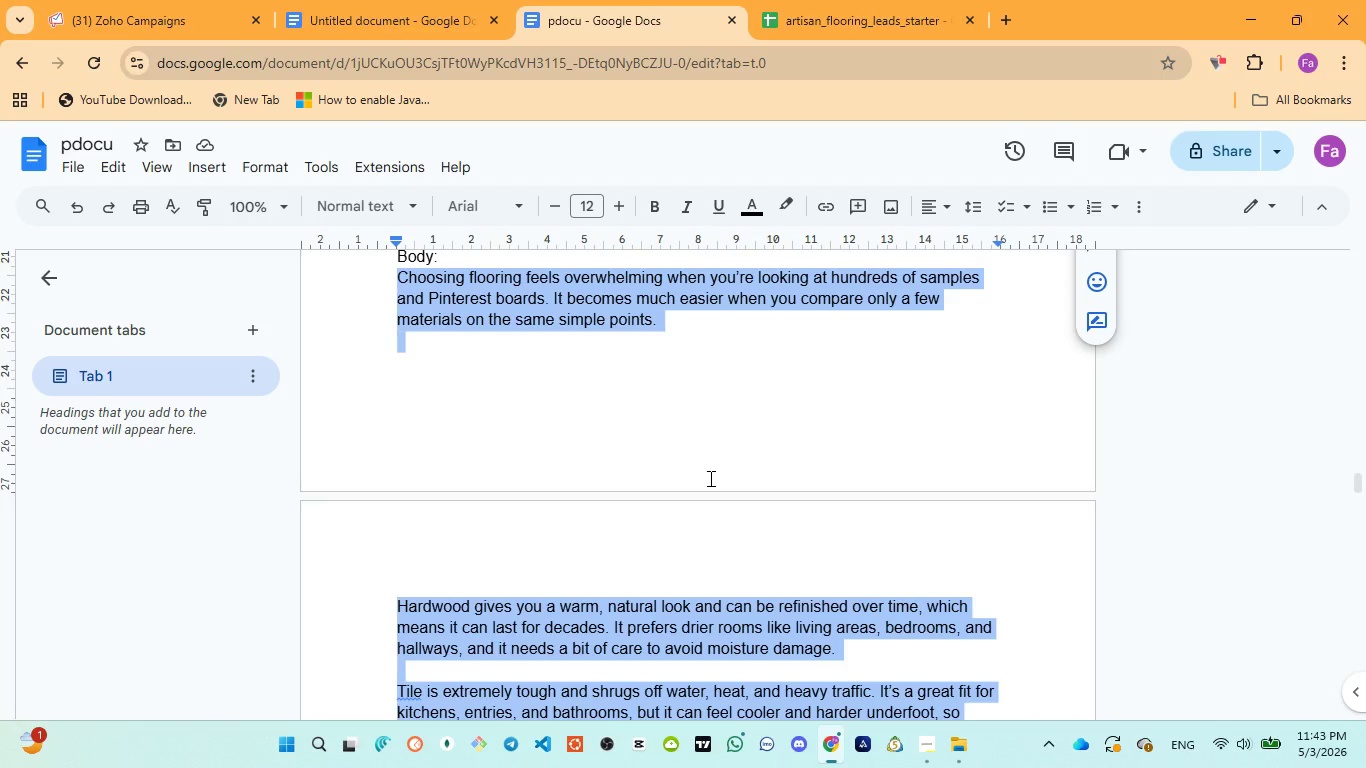 
wait(10.39)
 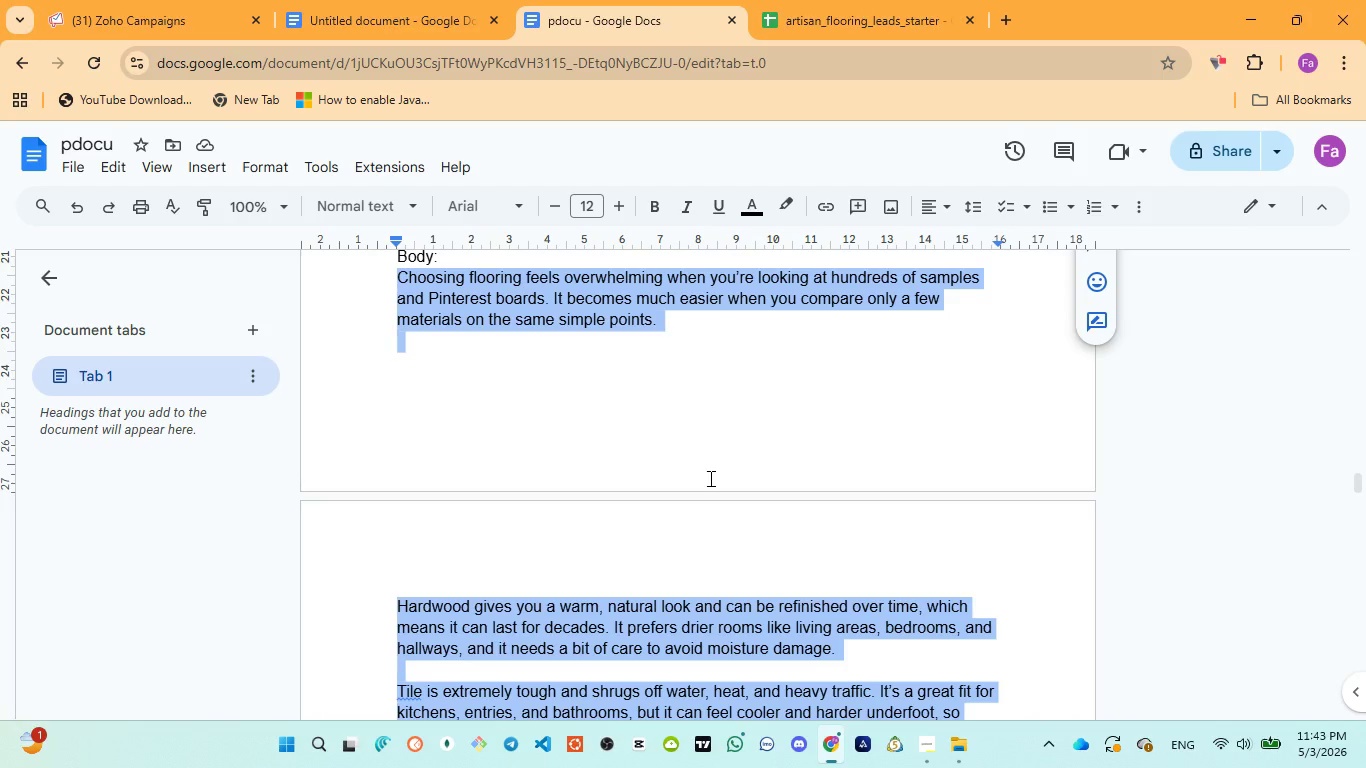 
left_click([137, 15])
 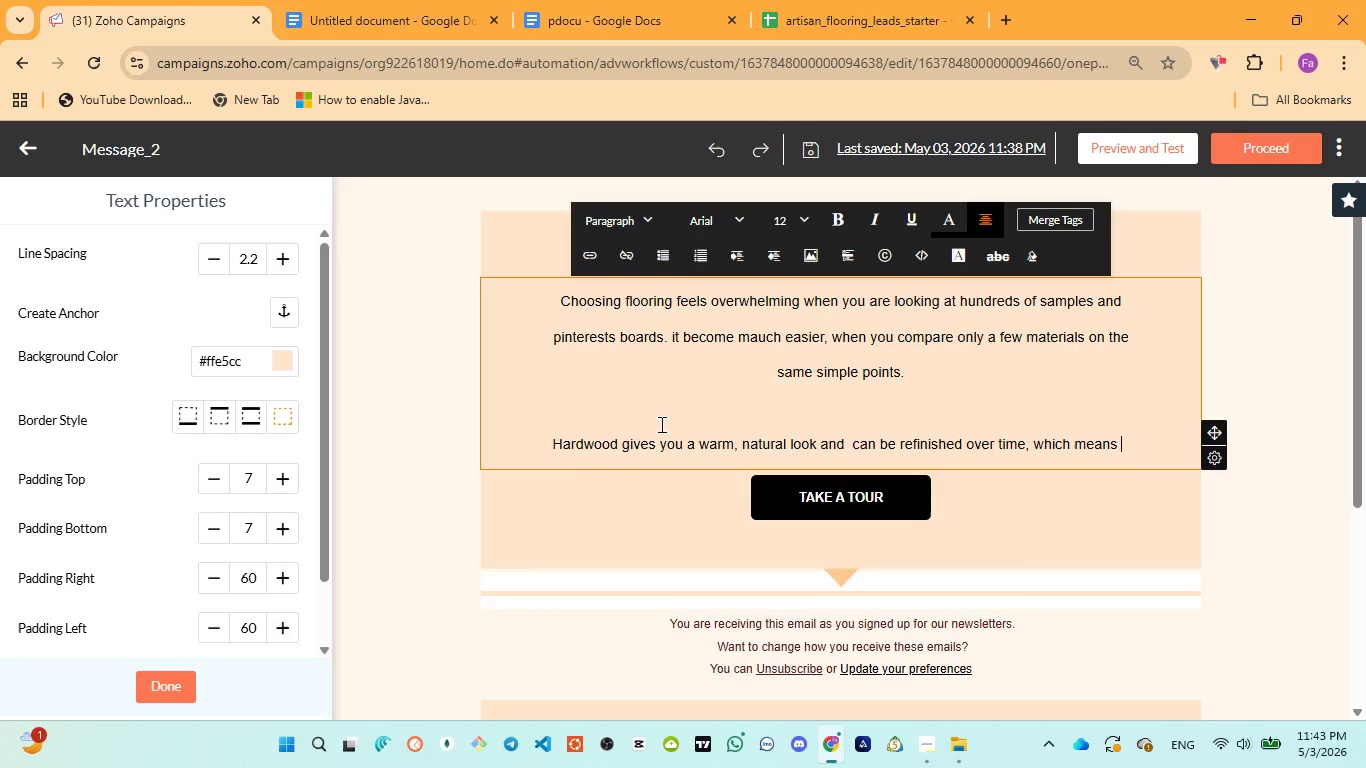 
type(it can last for decades )
 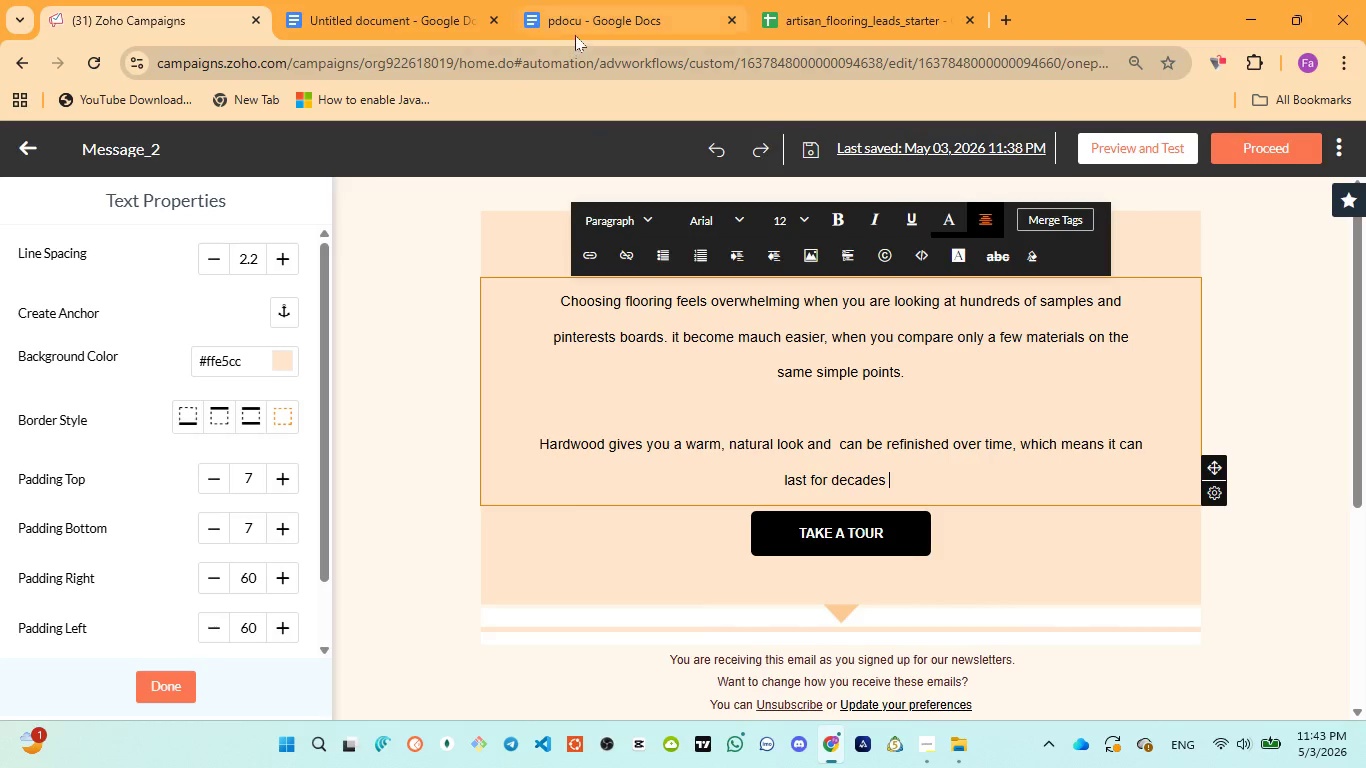 
left_click([575, 34])
 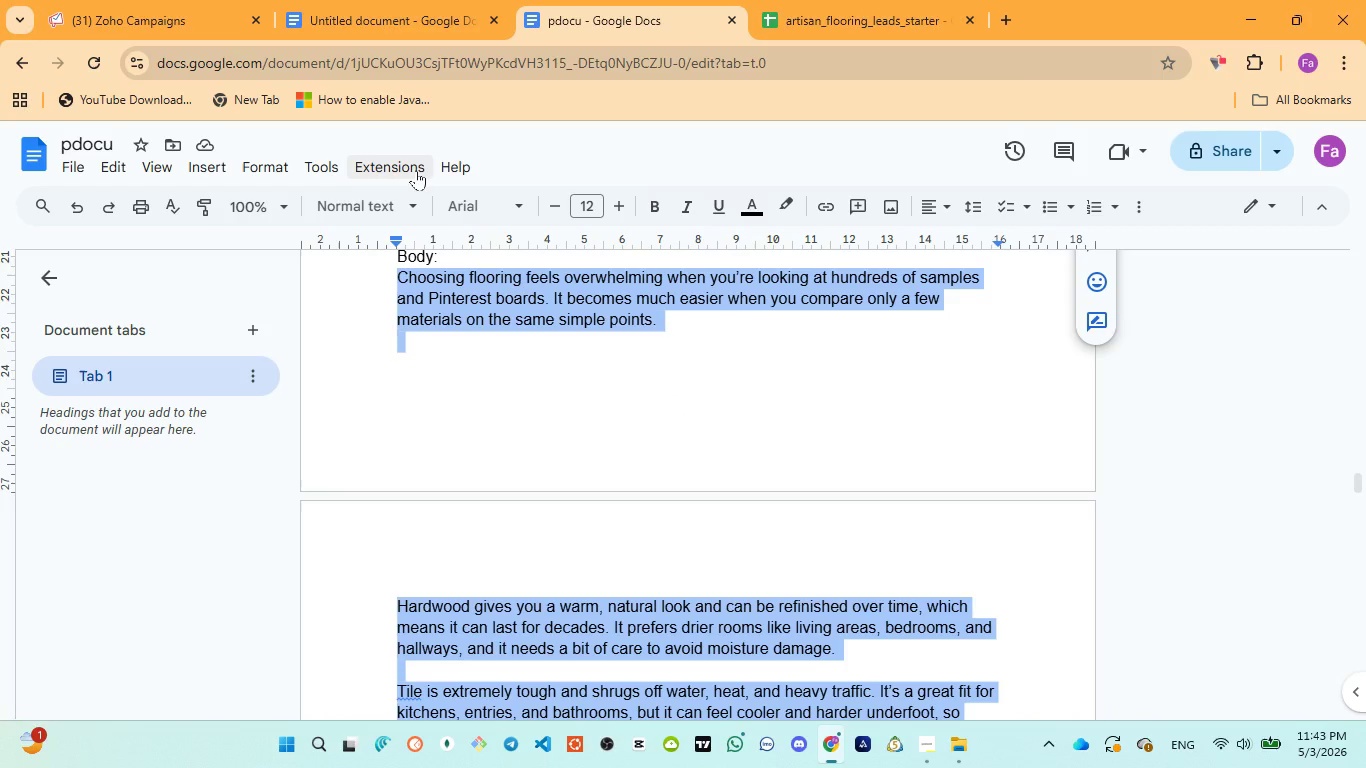 
wait(5.69)
 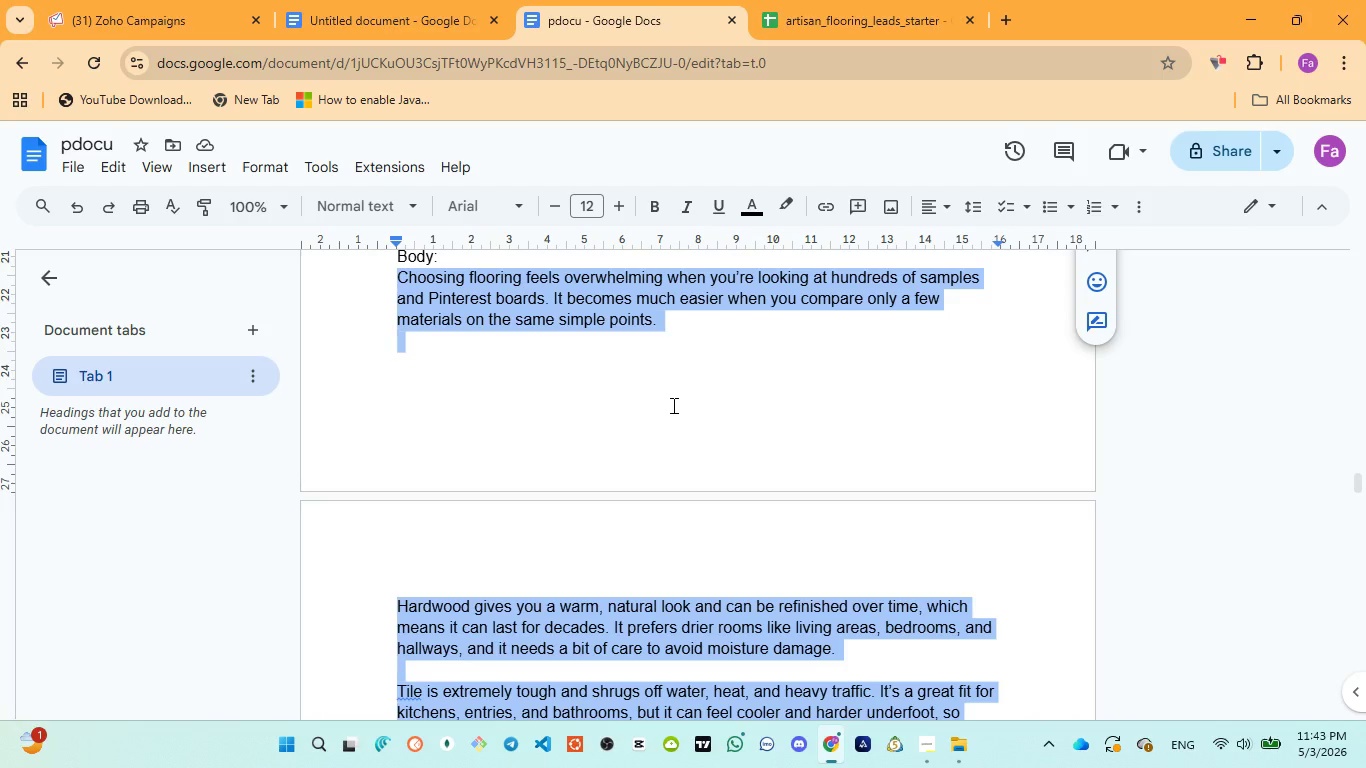 
left_click([172, 24])
 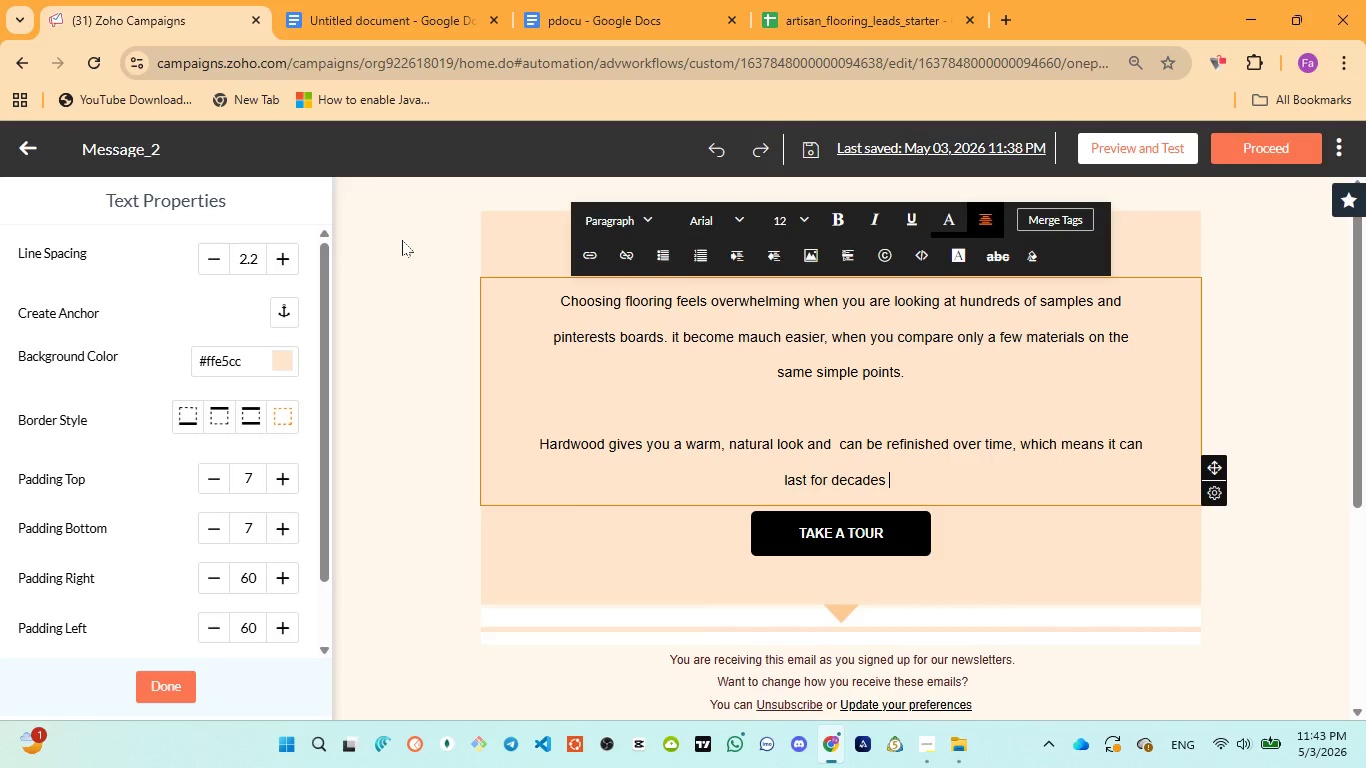 
key(ArrowLeft)
 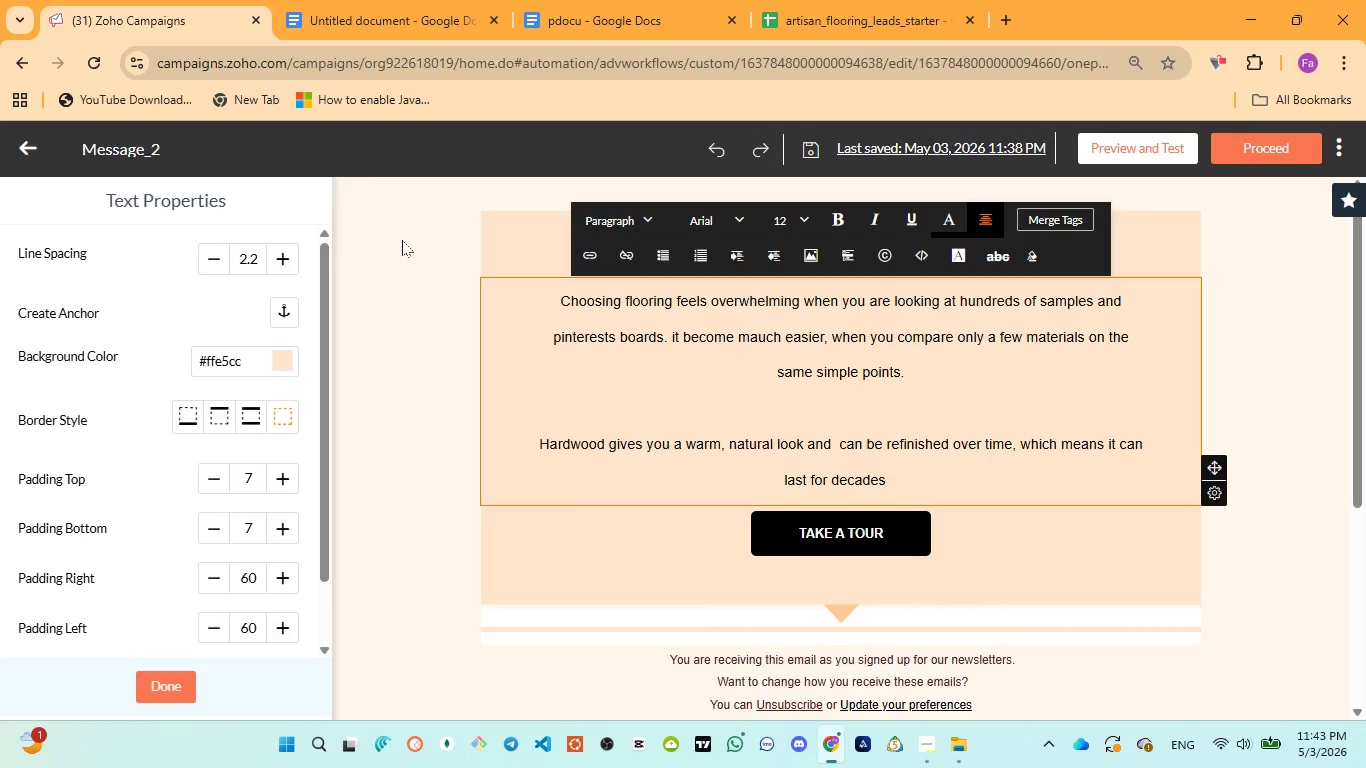 
type(. It prefers drier rooms )
 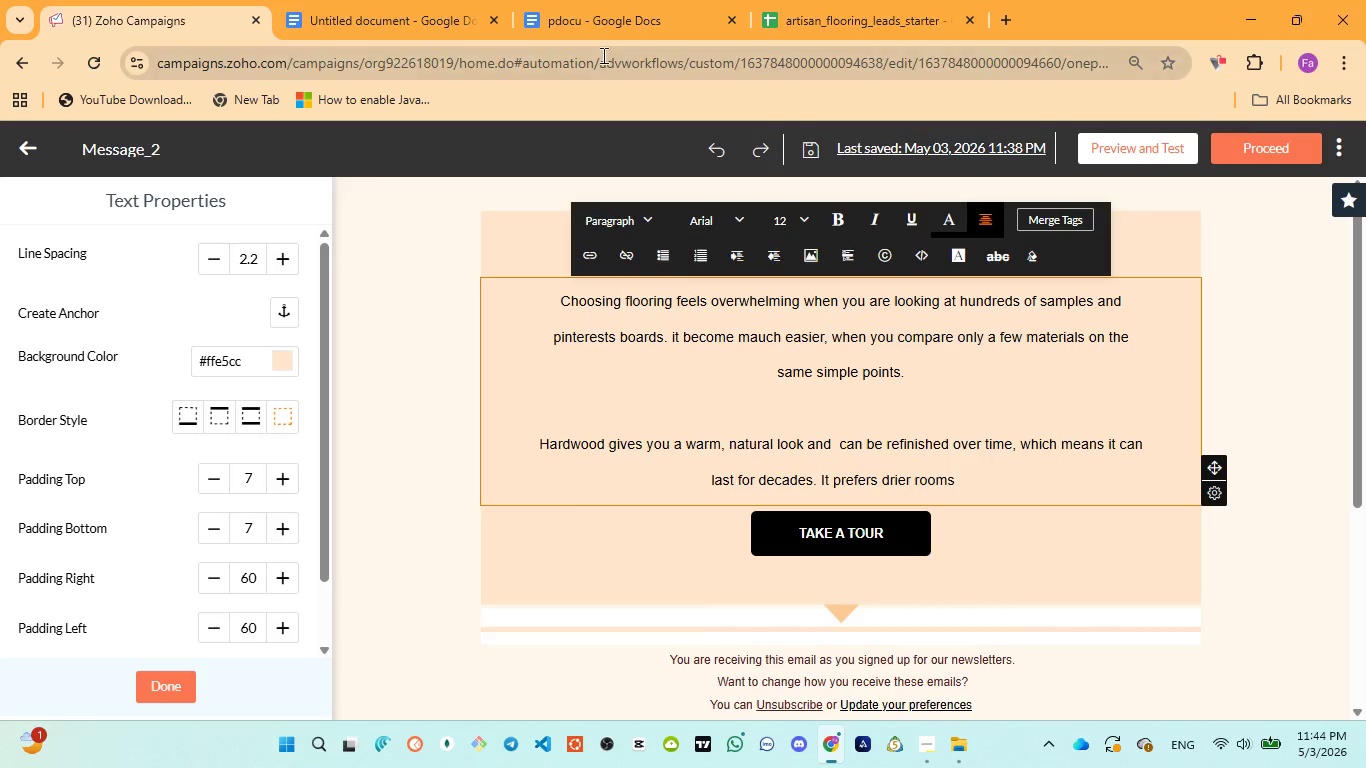 
left_click([602, 18])
 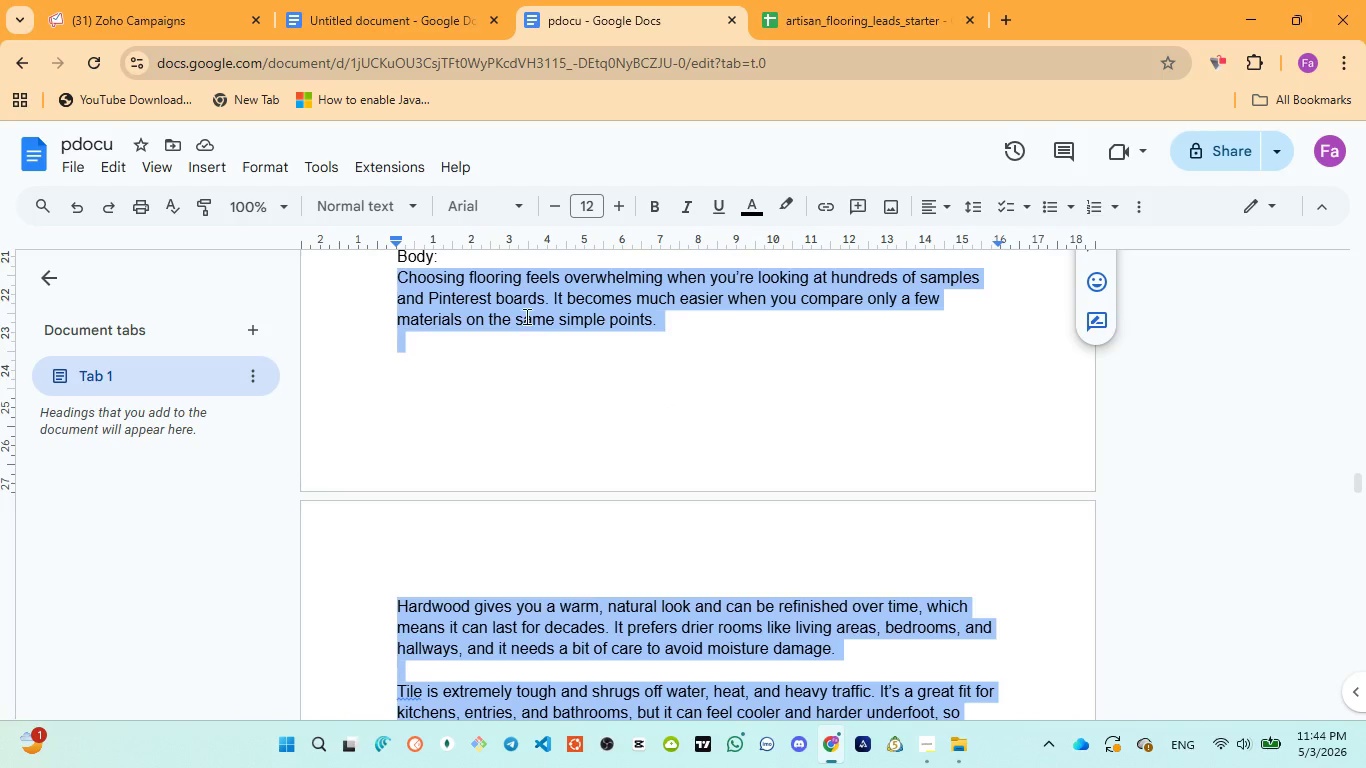 
wait(5.3)
 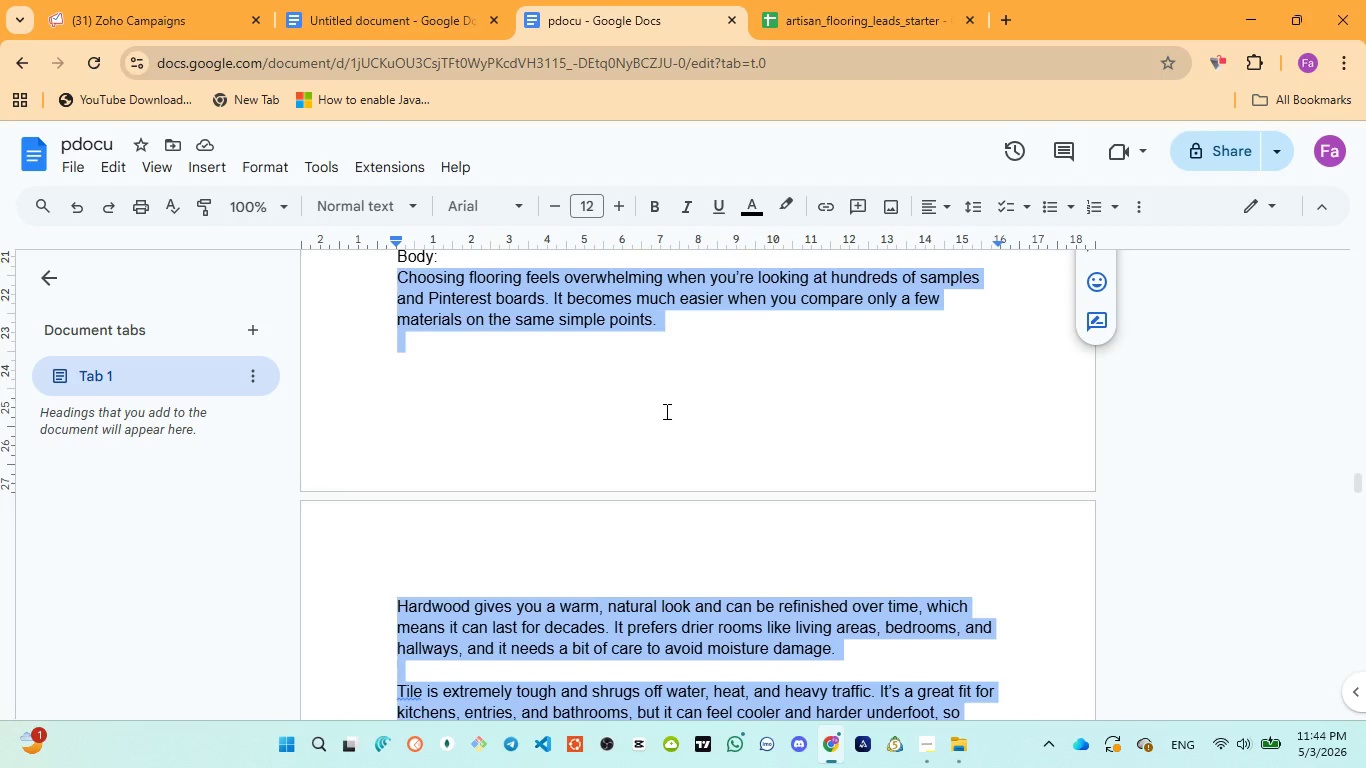 
left_click([148, 0])
 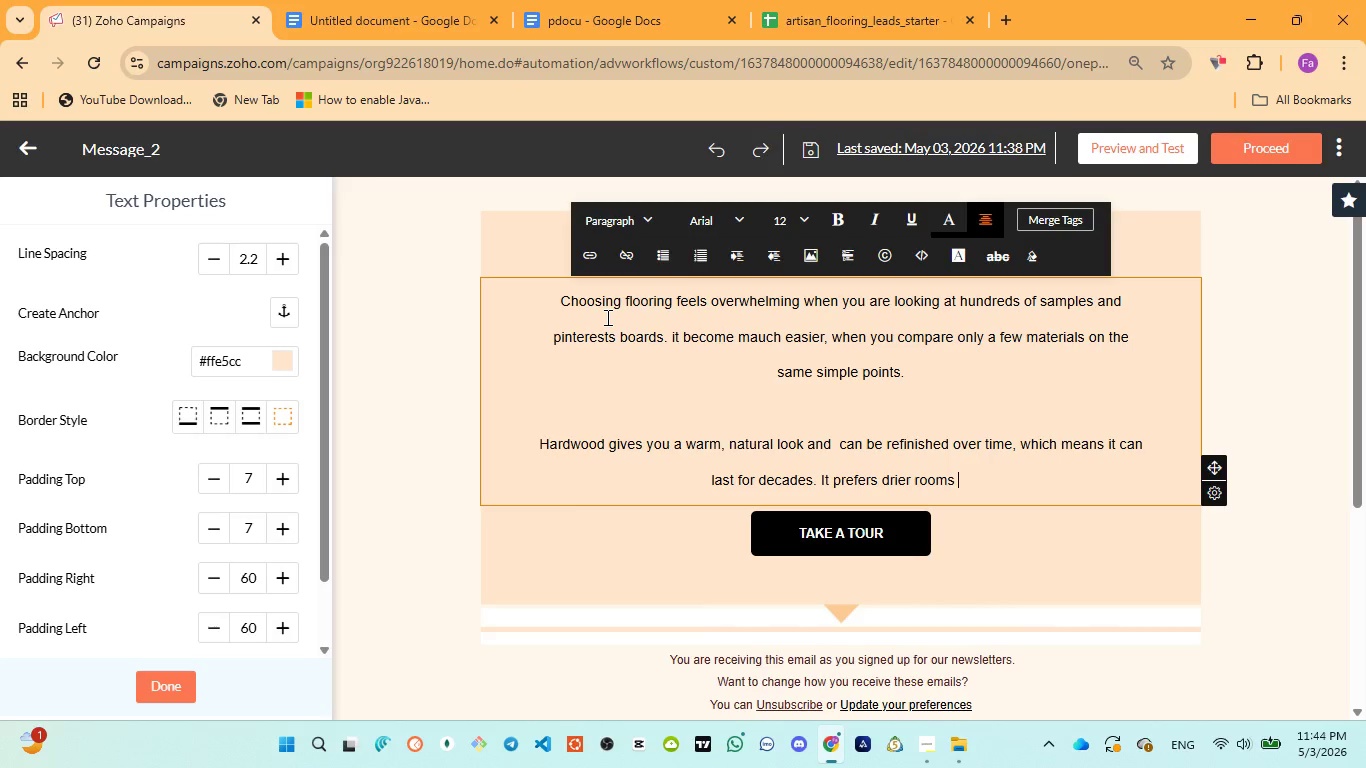 
type(like living areas )
 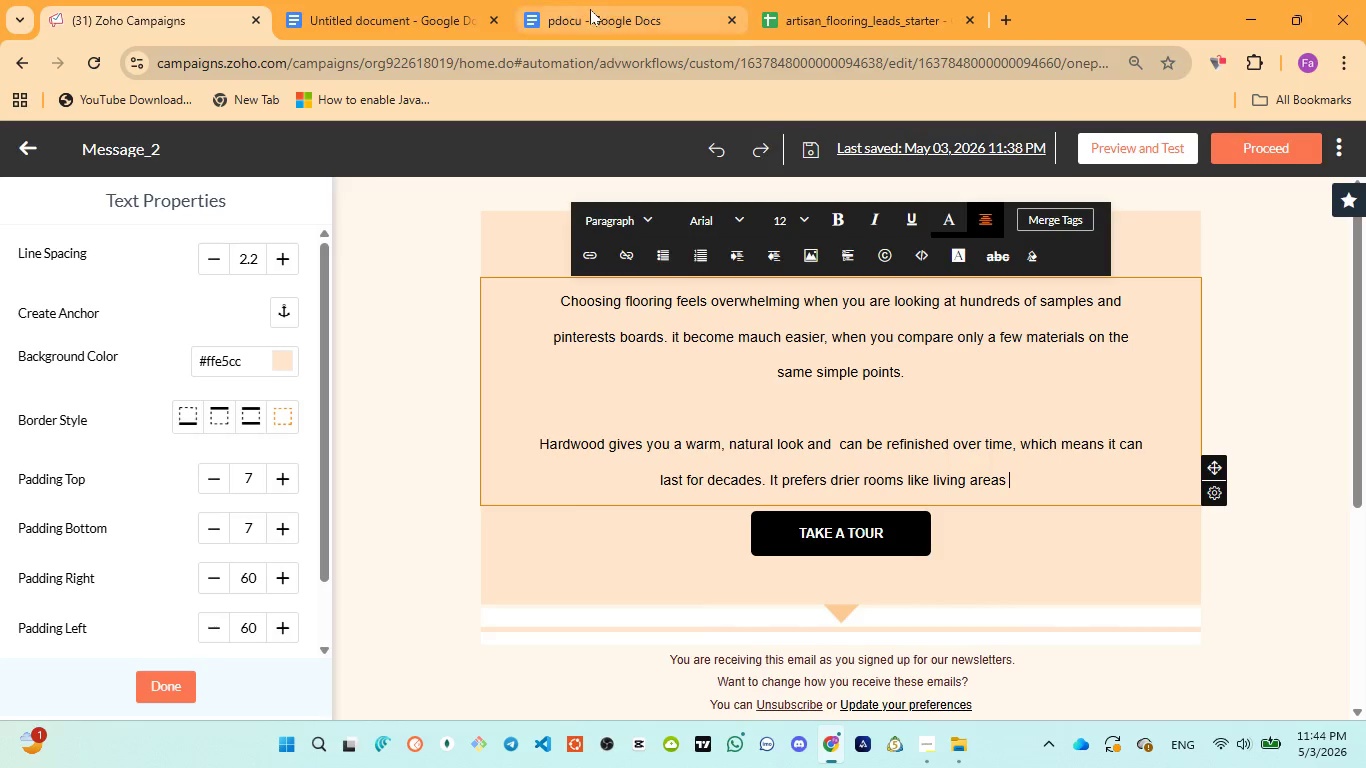 
left_click([585, 2])
 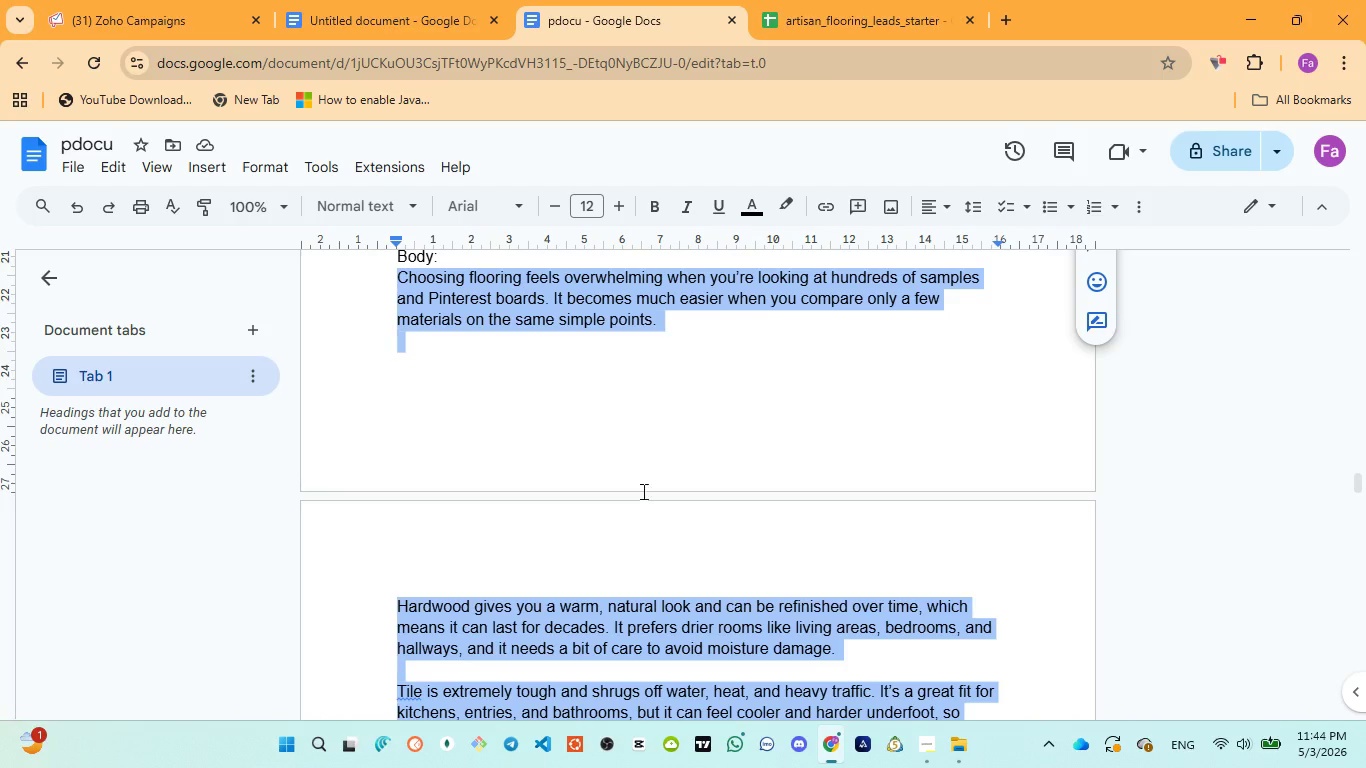 
wait(6.34)
 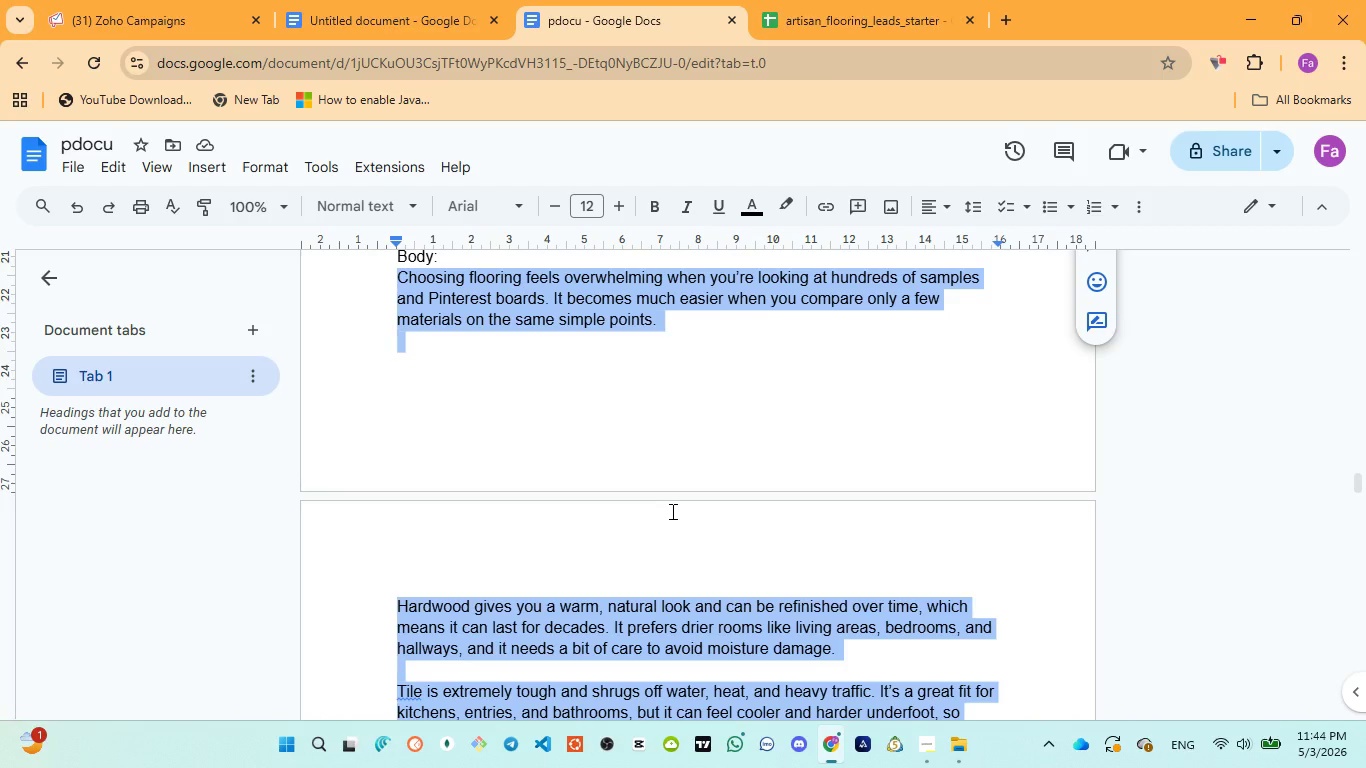 
left_click([153, 30])
 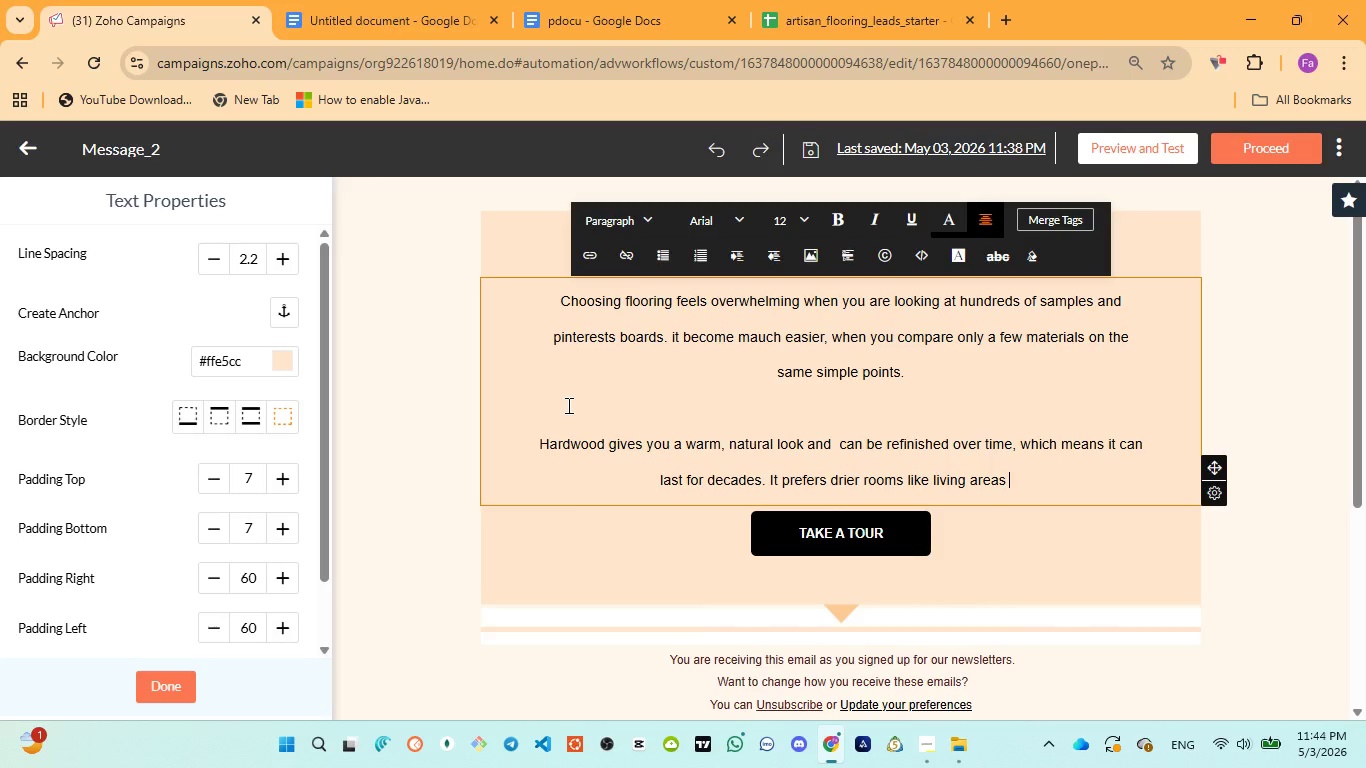 
key(ArrowLeft)
 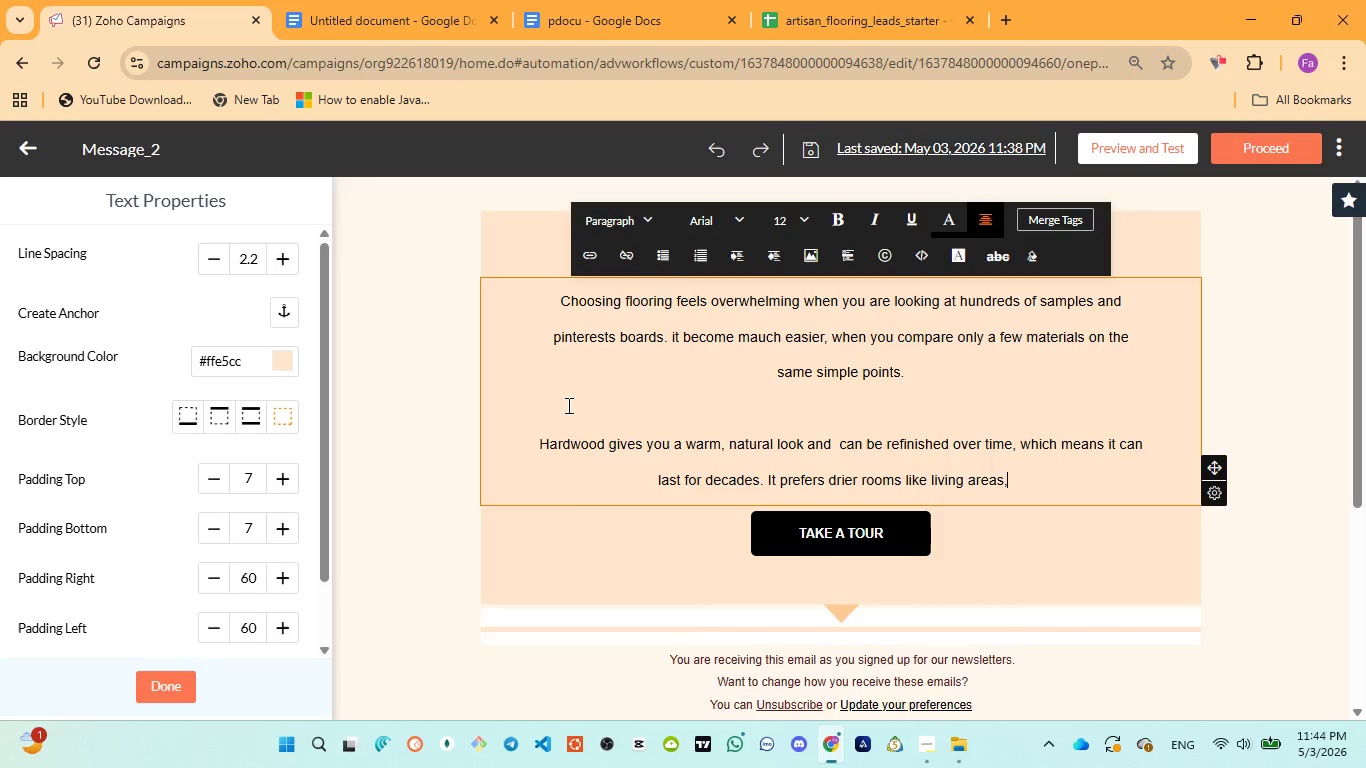 
type(, bedrooms and half way )
 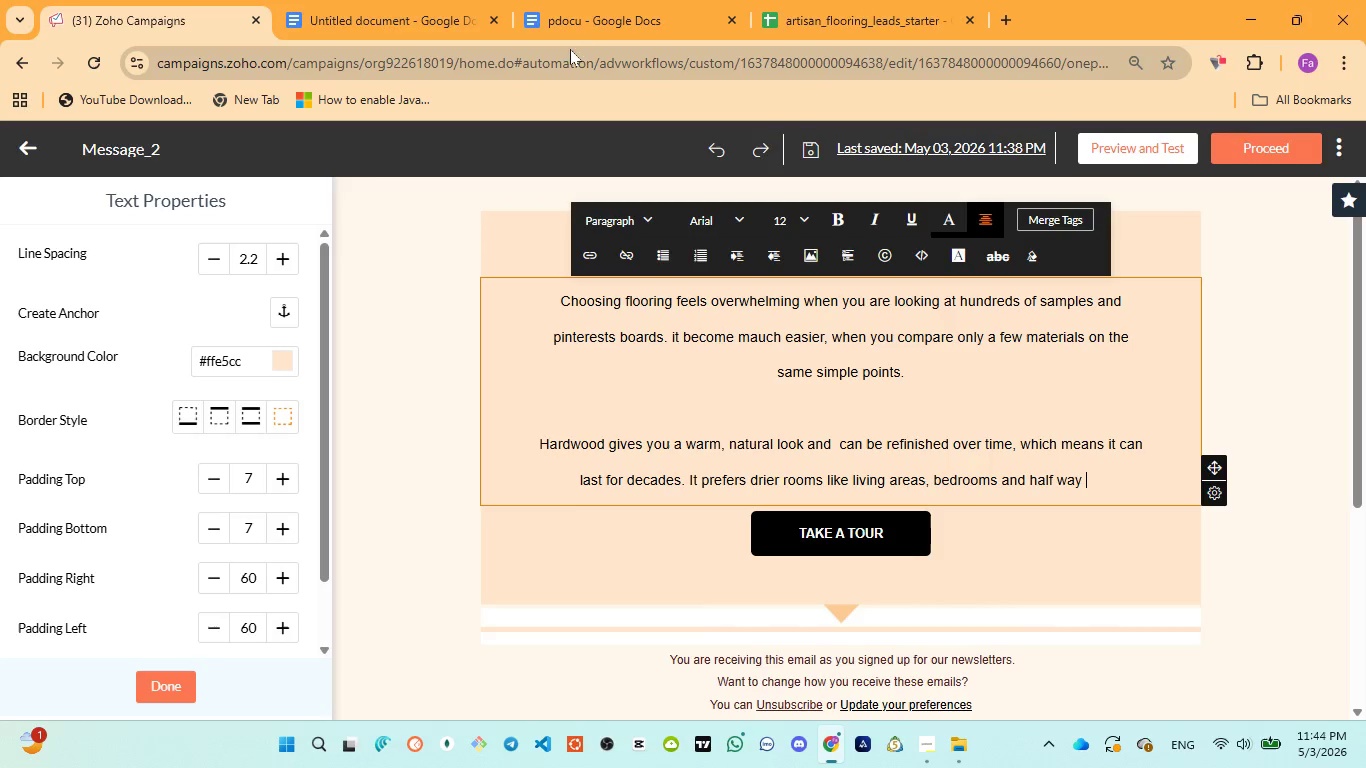 
left_click([579, 31])
 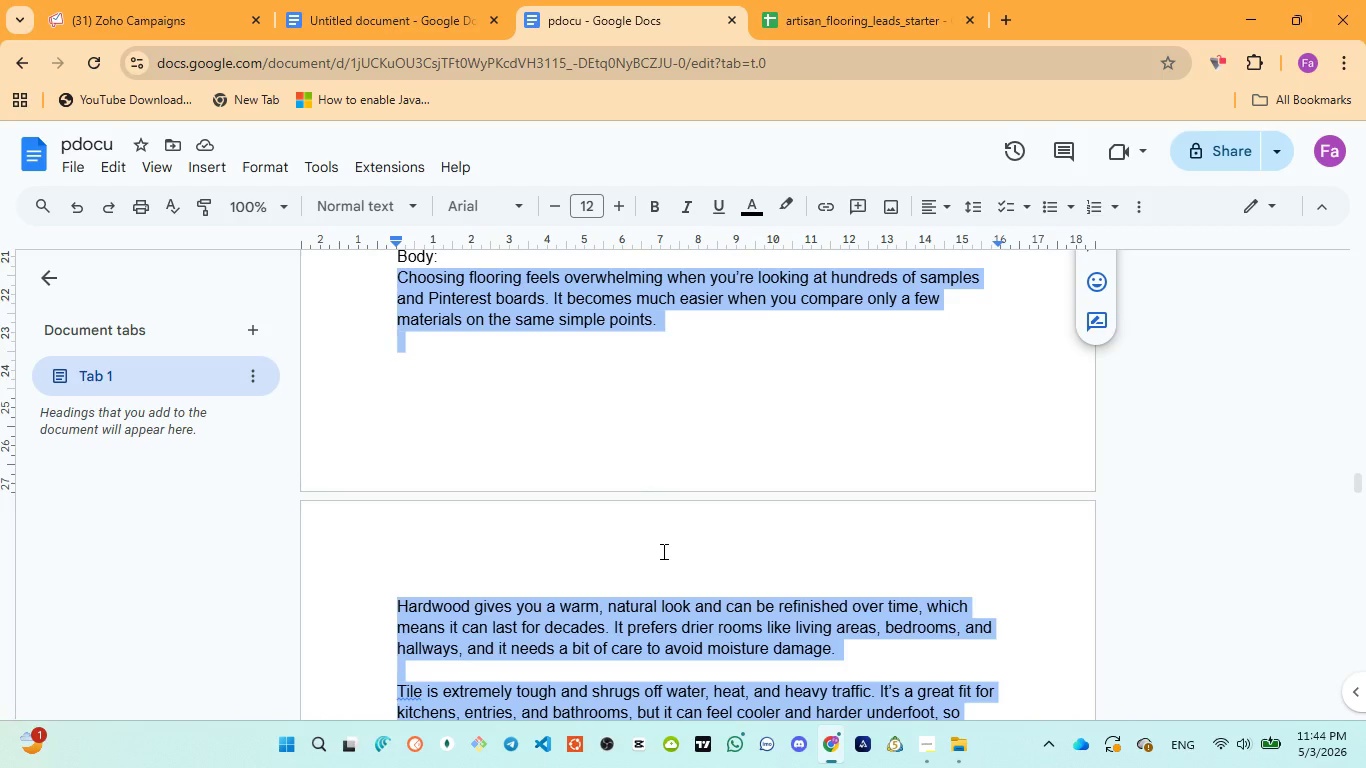 
wait(6.48)
 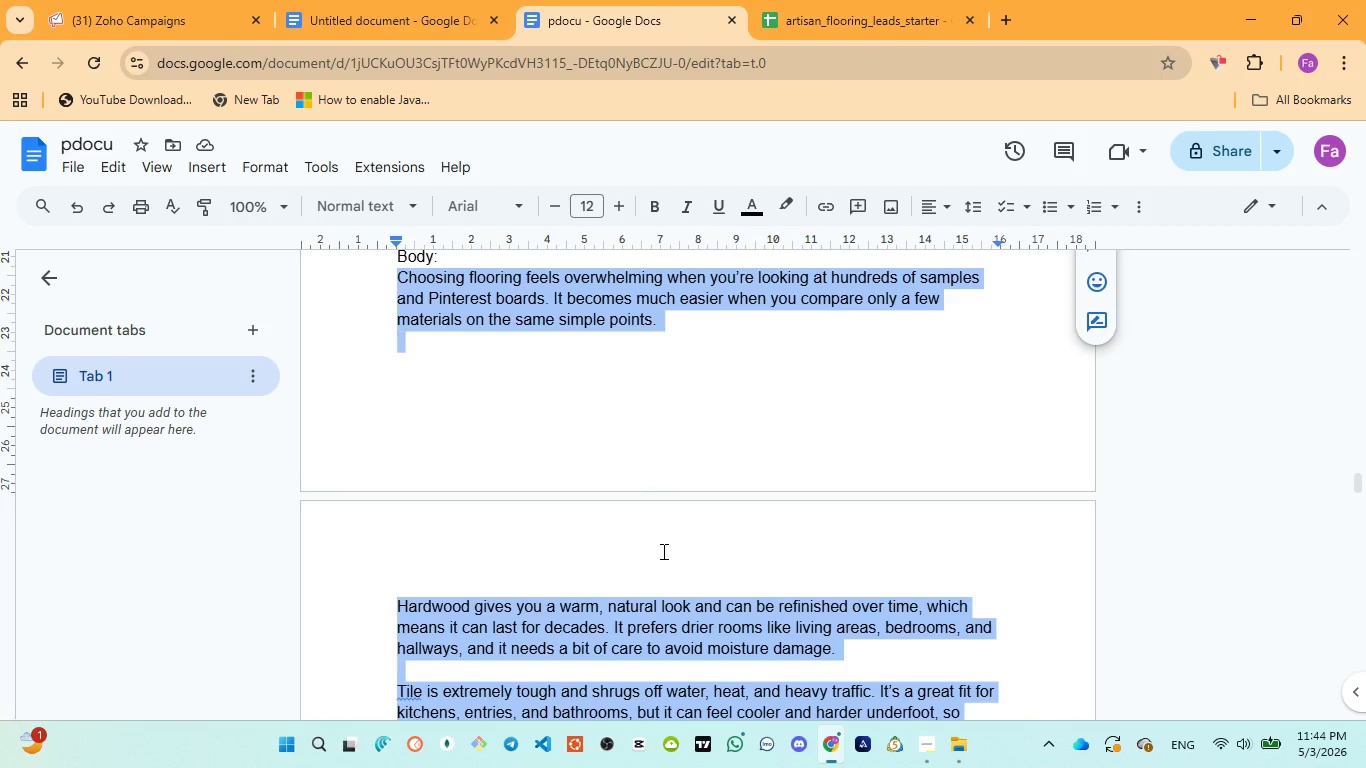 
left_click([169, 25])
 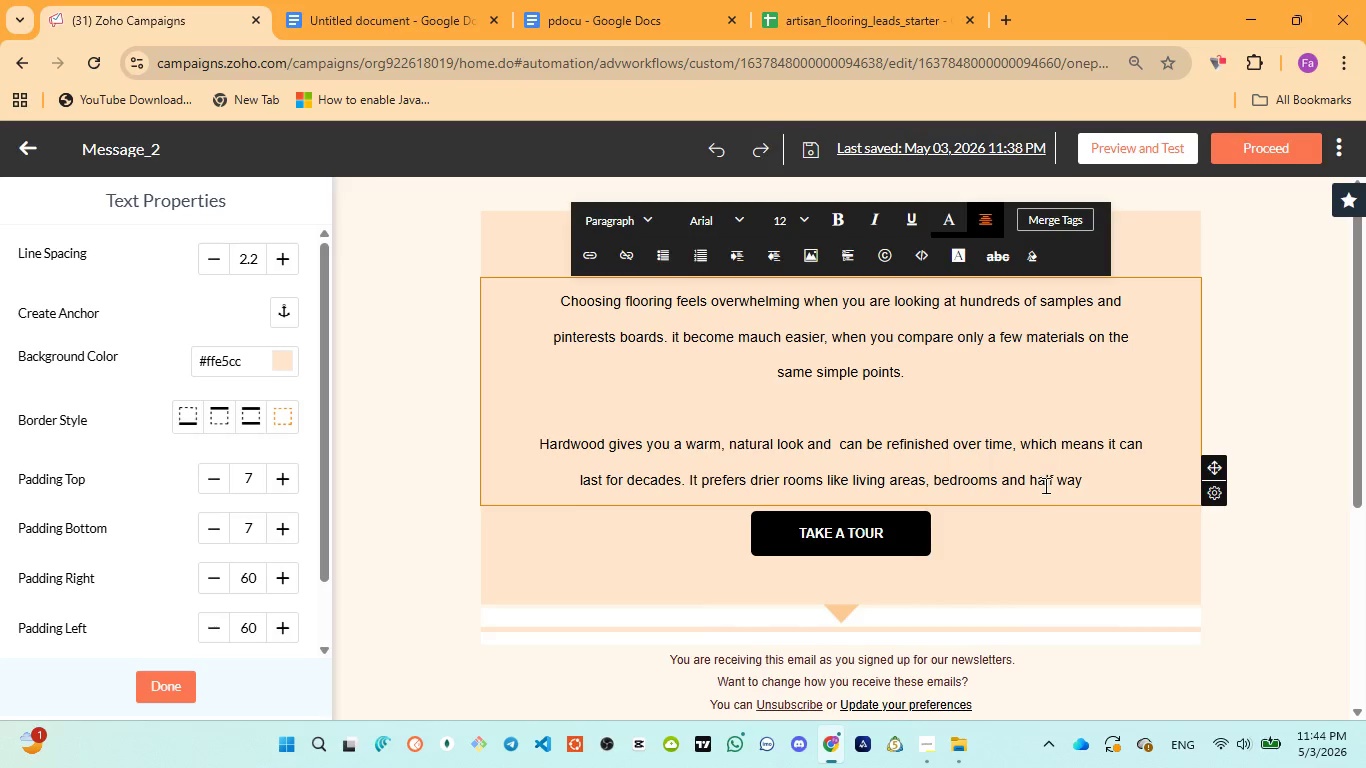 
double_click([1044, 485])
 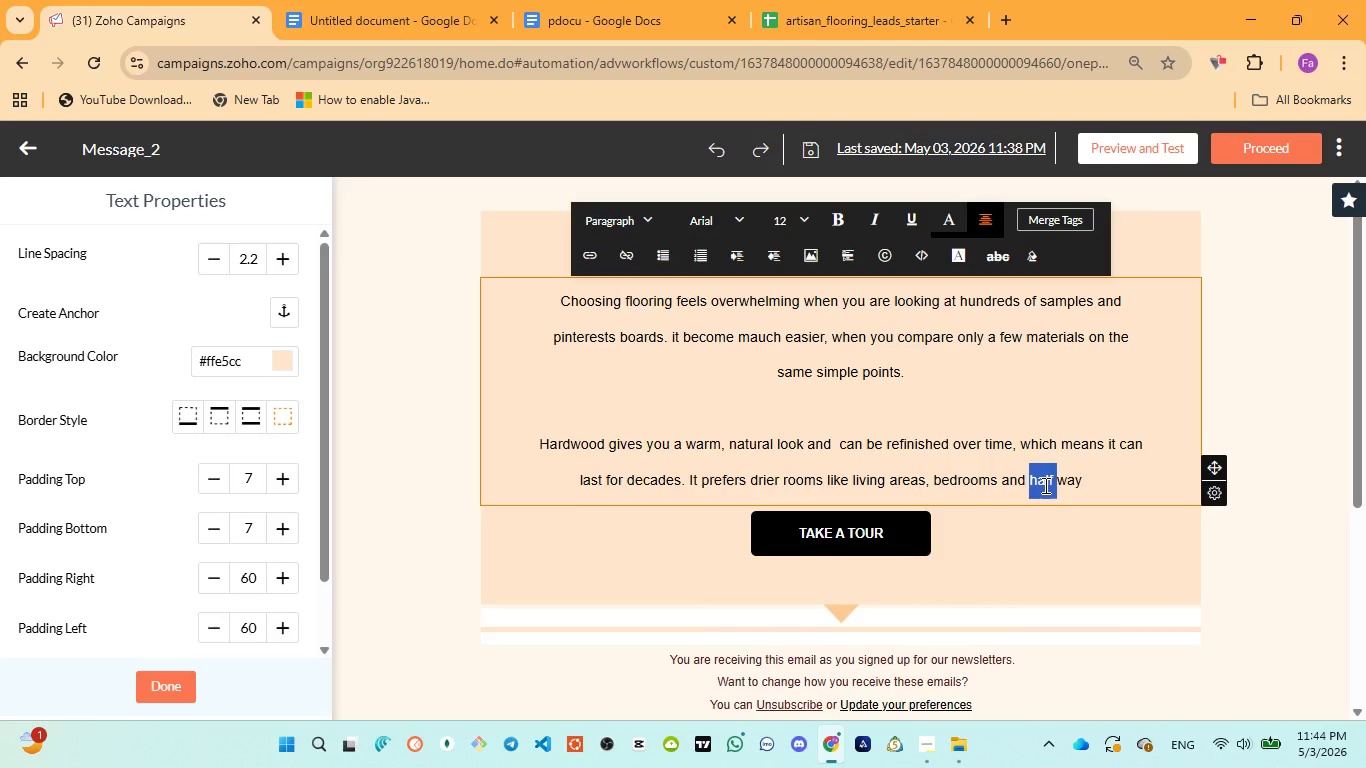 
key(Backspace)
 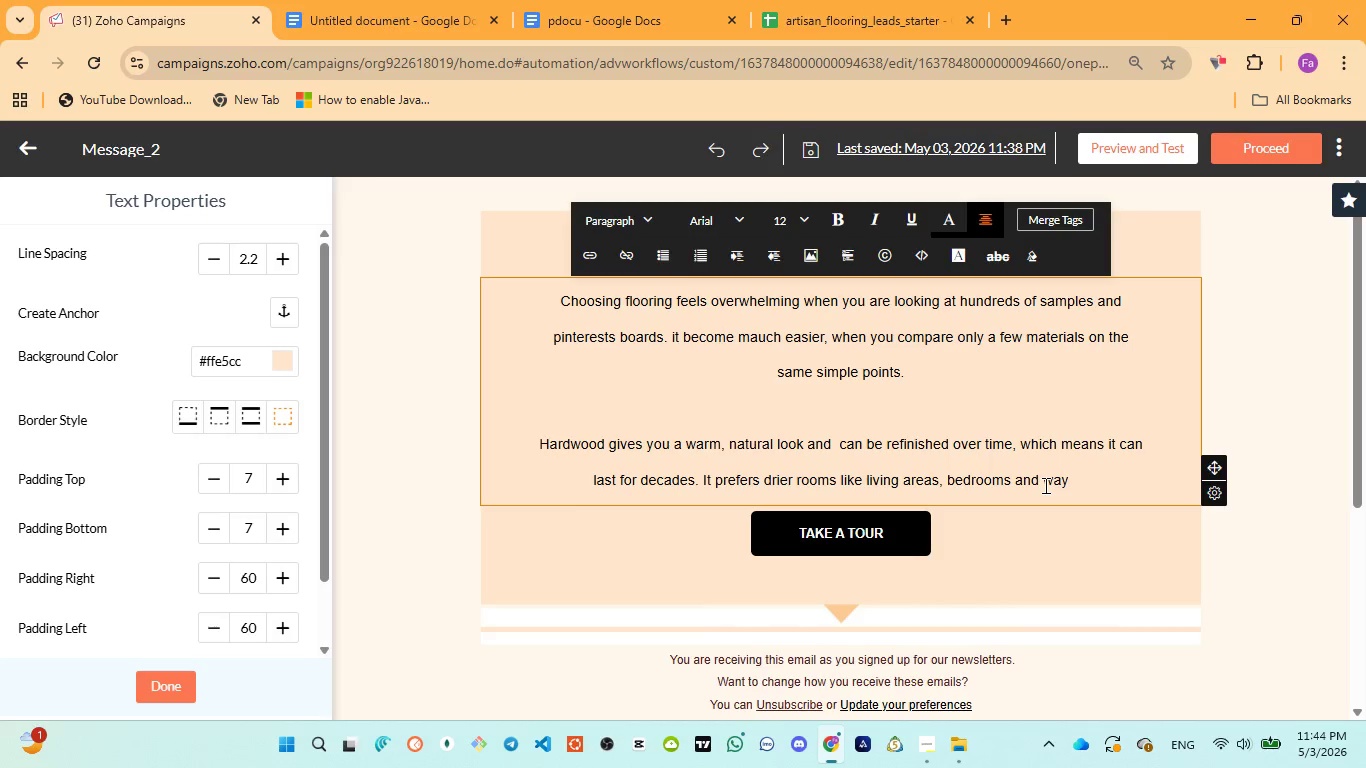 
key(ArrowRight)
 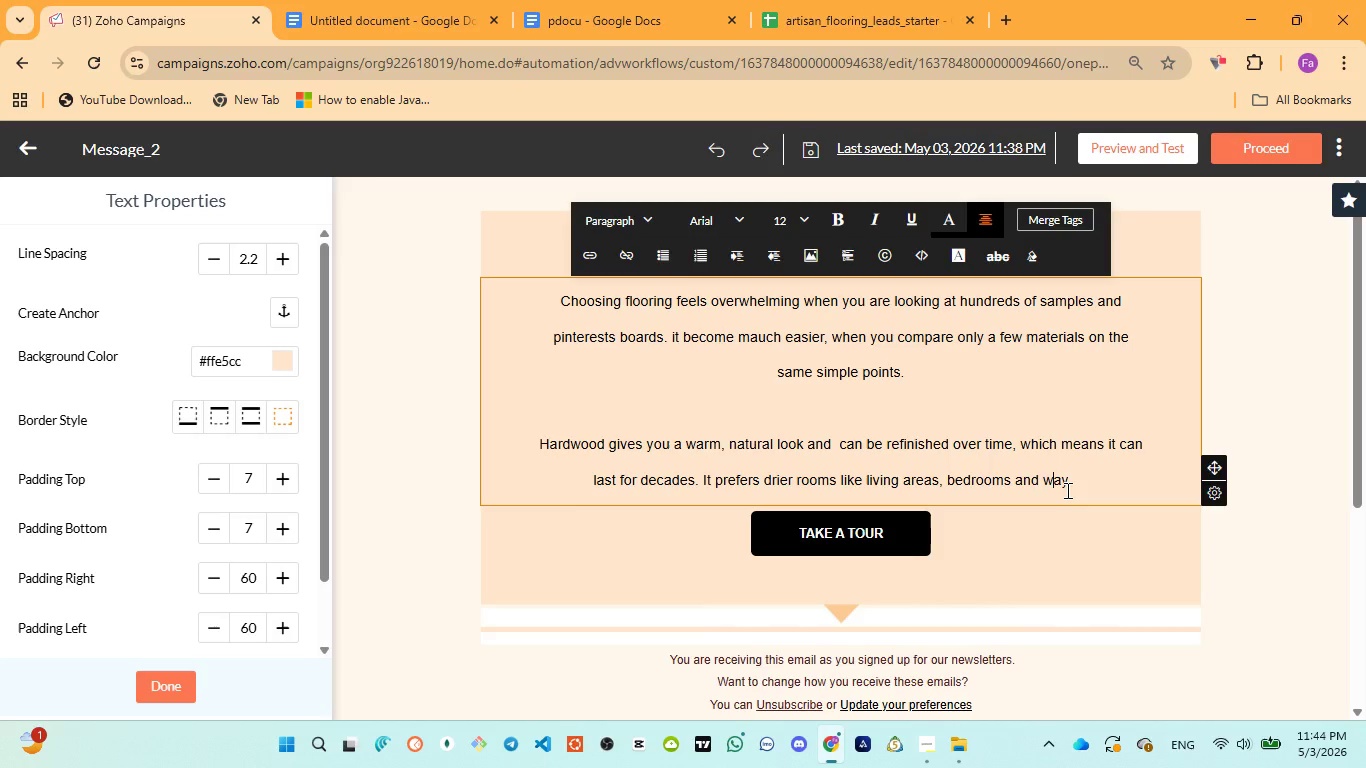 
key(ArrowLeft)
 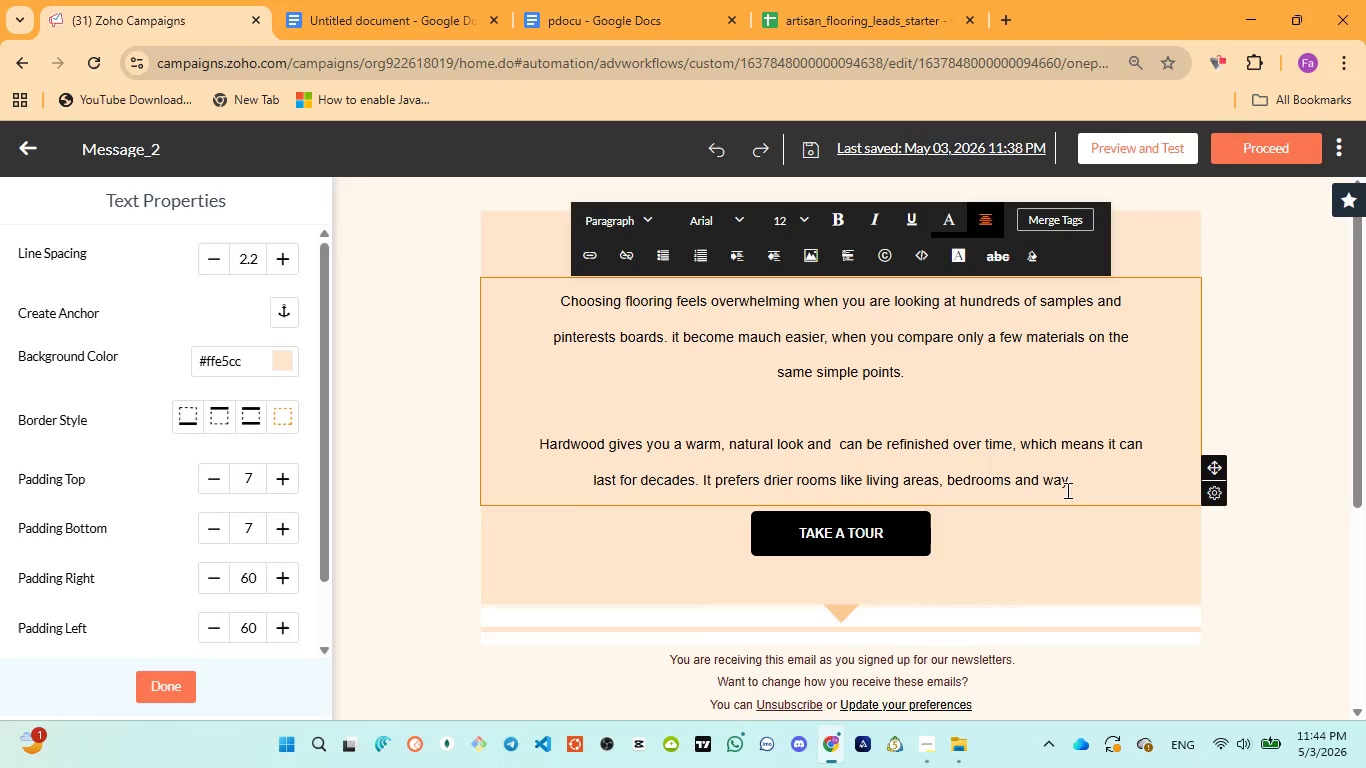 
type(hall)
 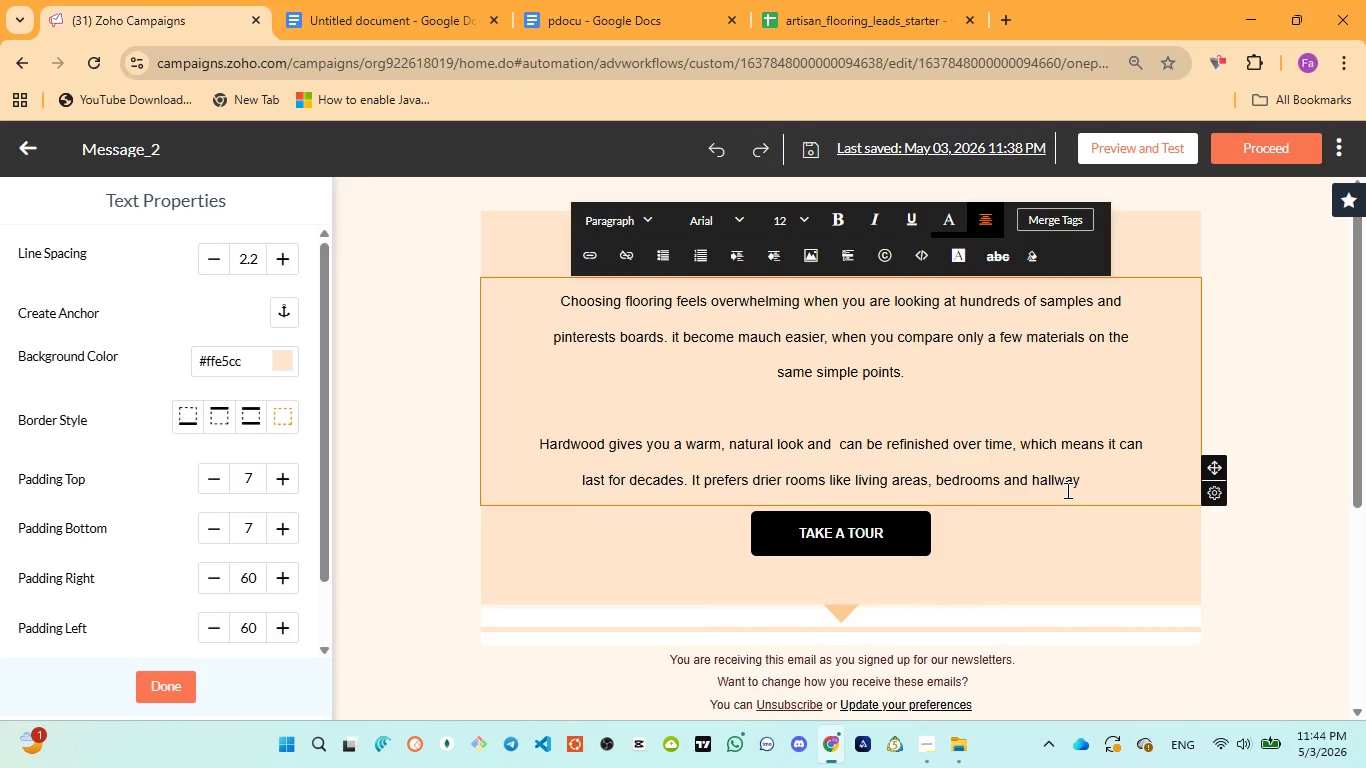 
key(ArrowRight)
 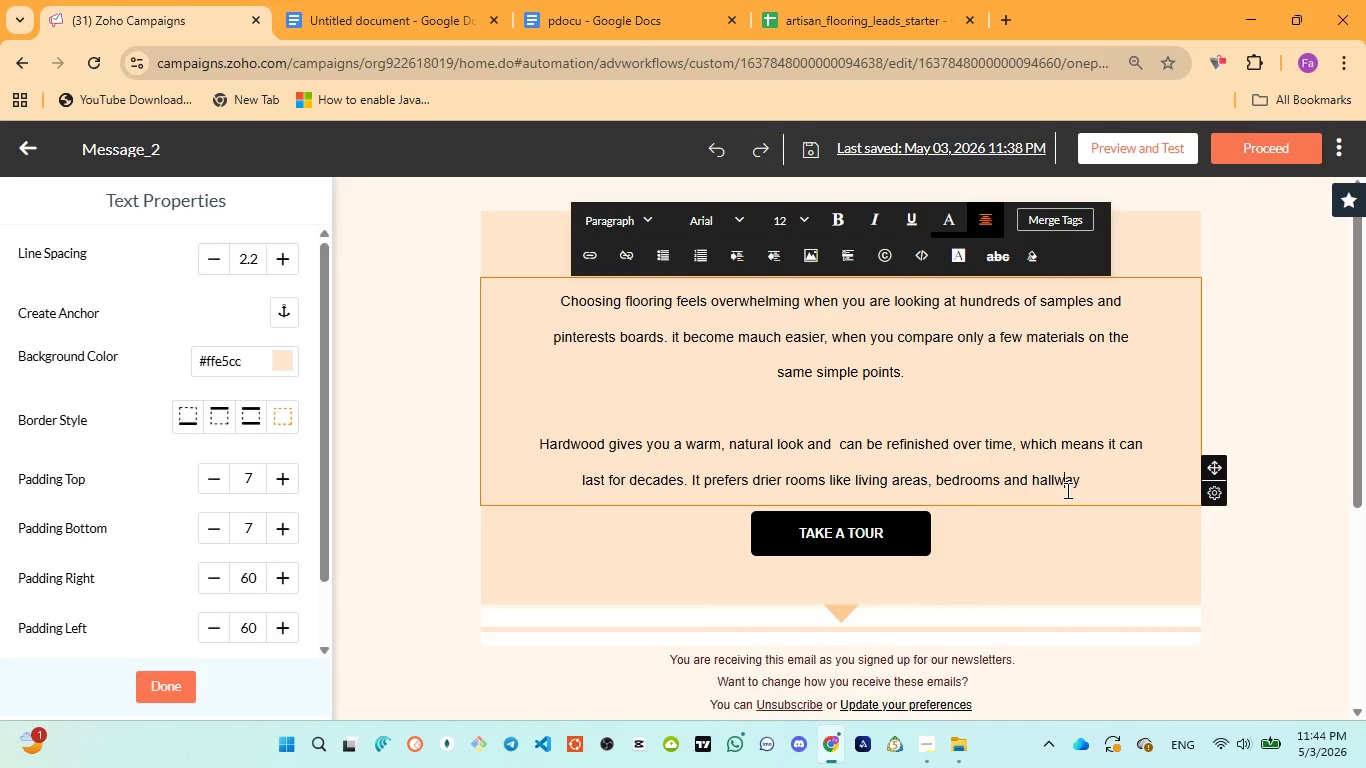 
key(ArrowRight)
 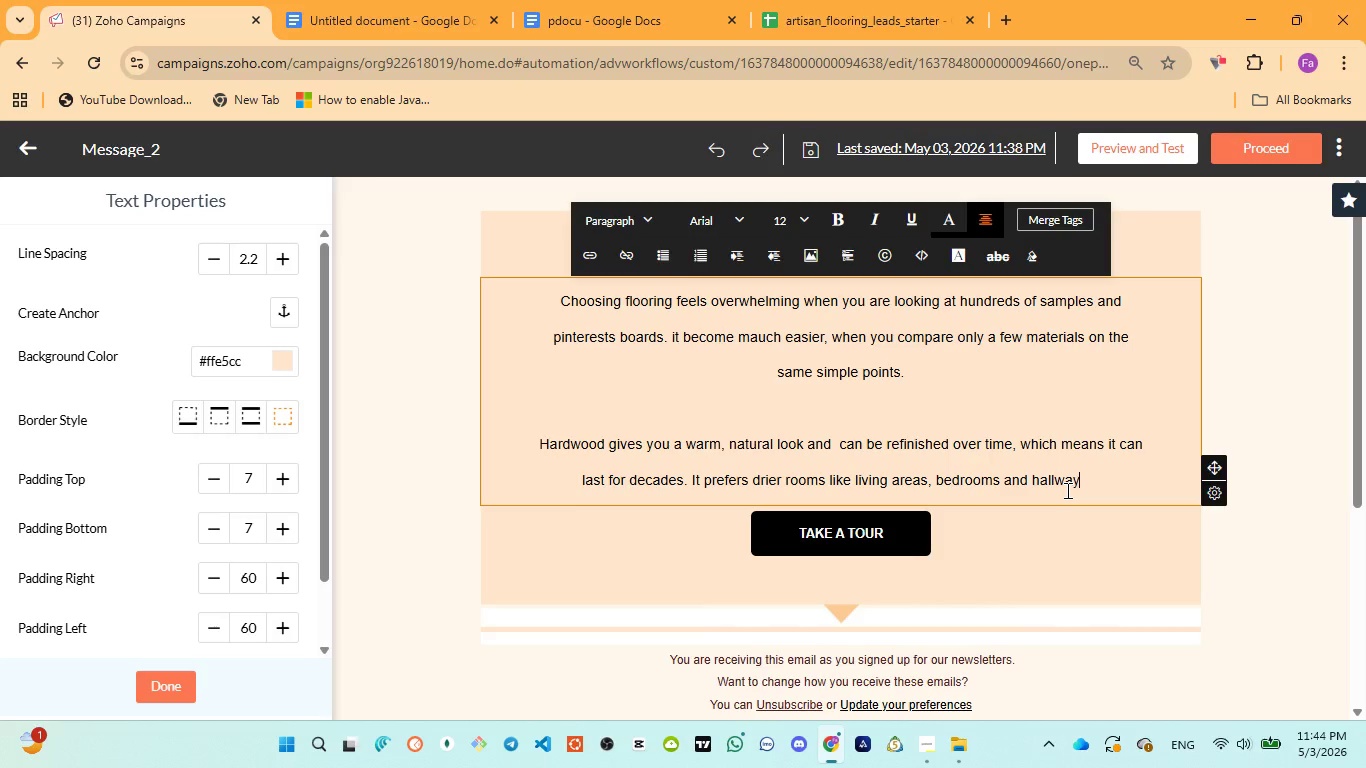 
key(ArrowRight)
 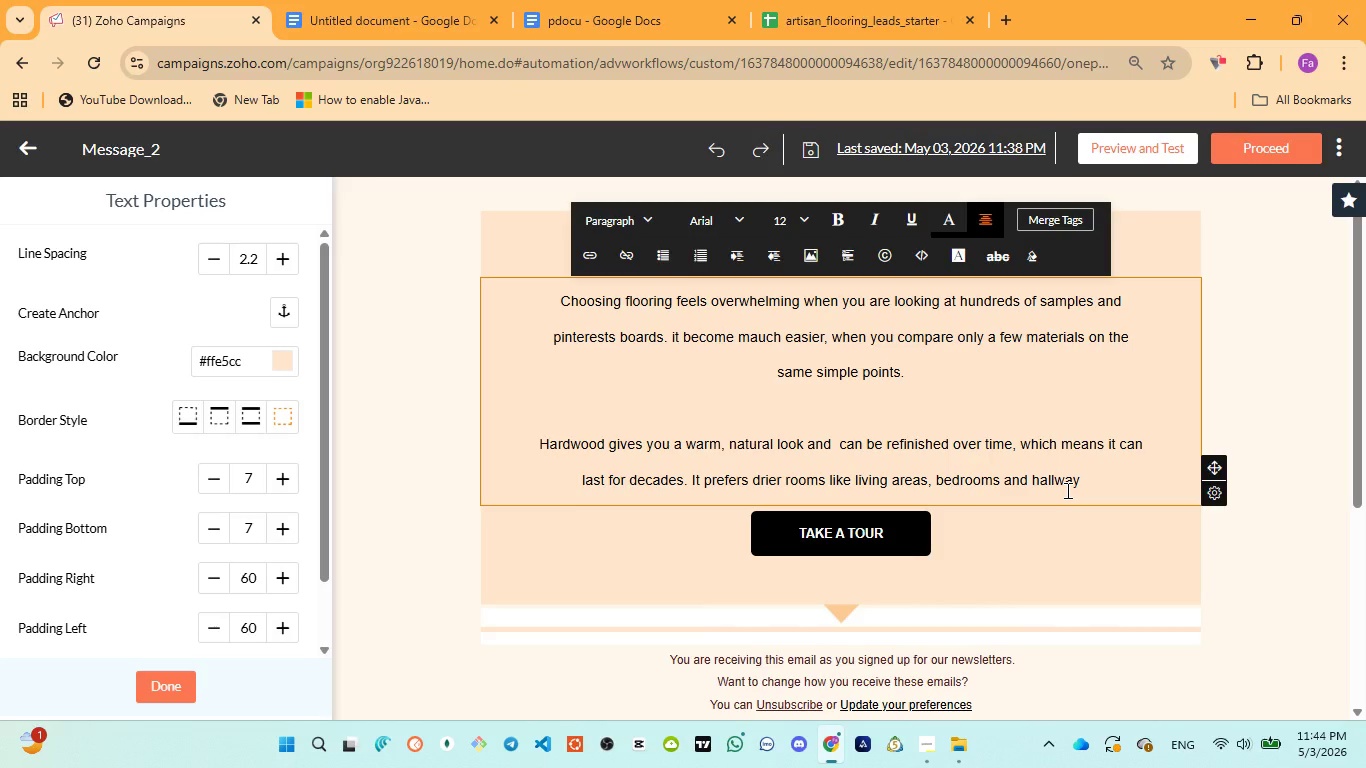 
type(, and it needs )
 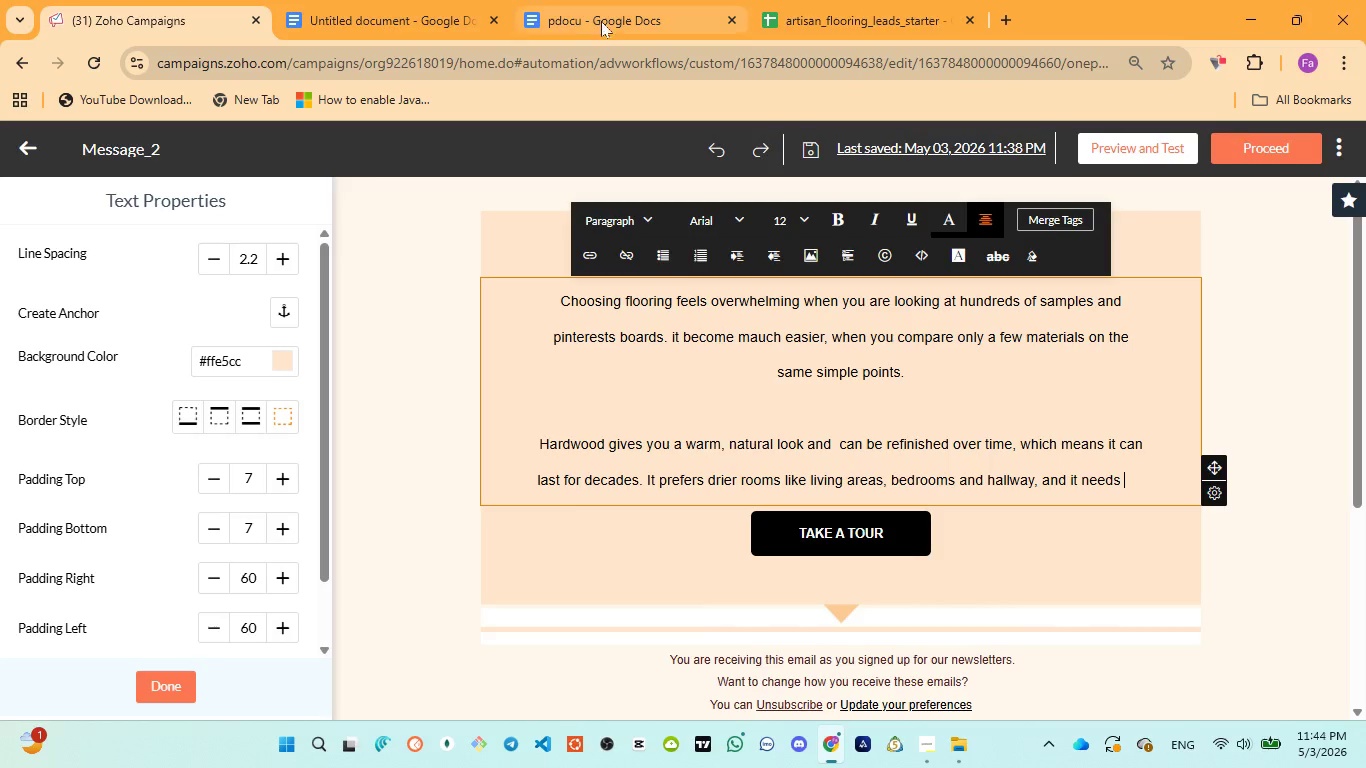 
left_click([600, 16])
 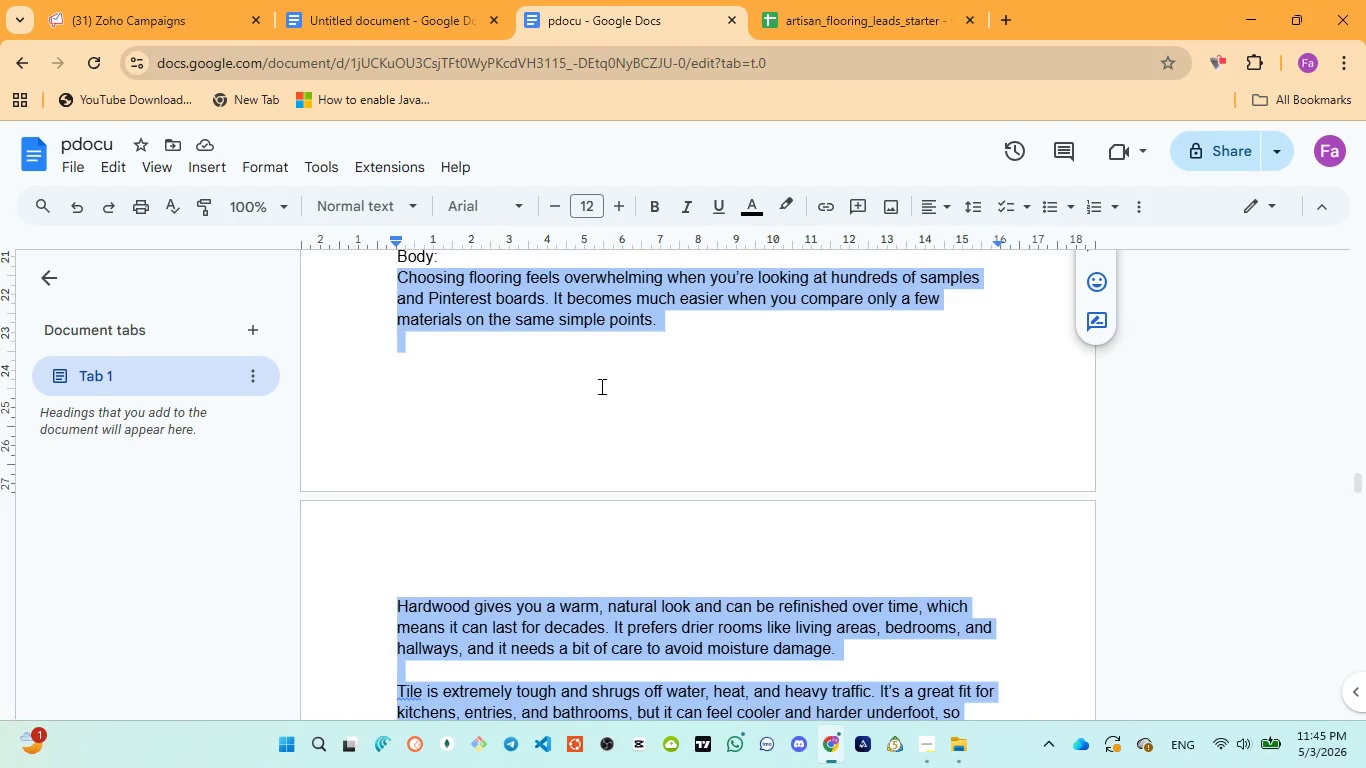 
wait(5.14)
 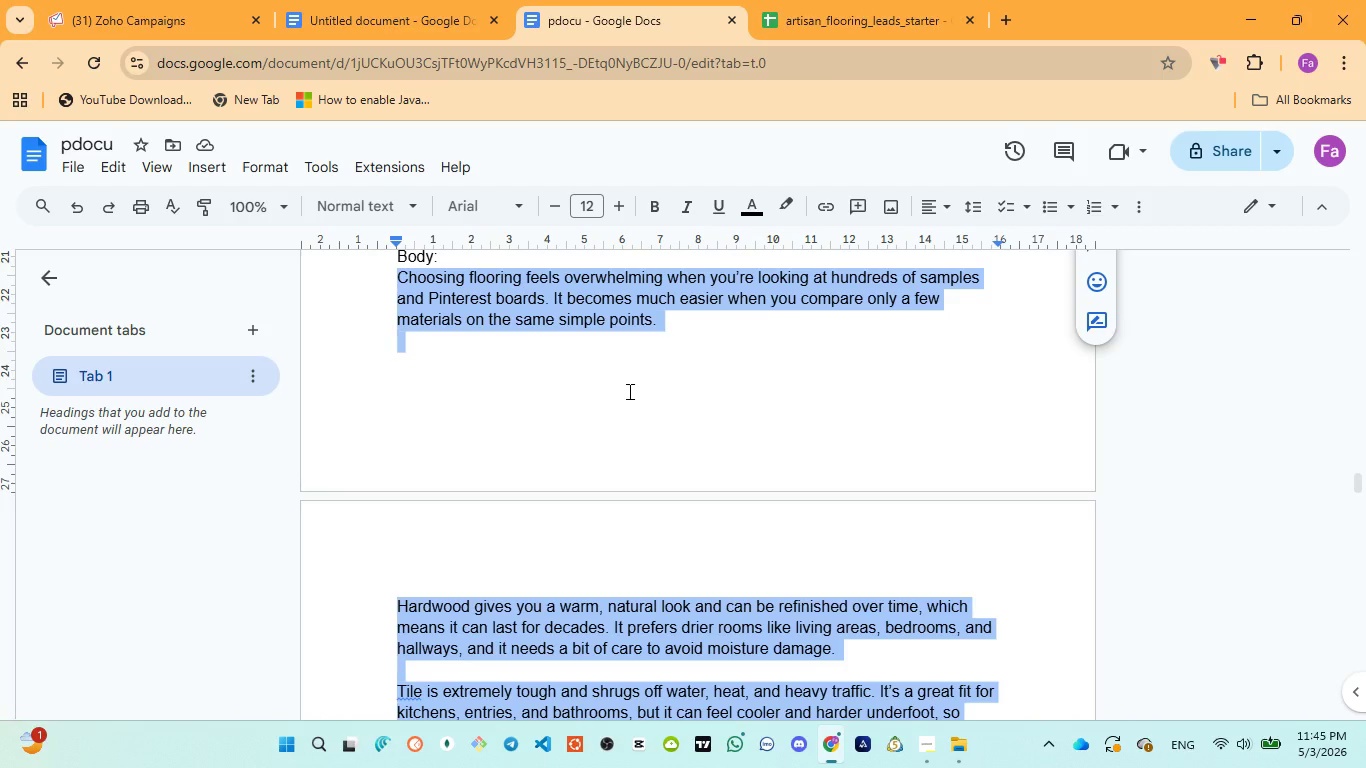 
left_click([170, 15])
 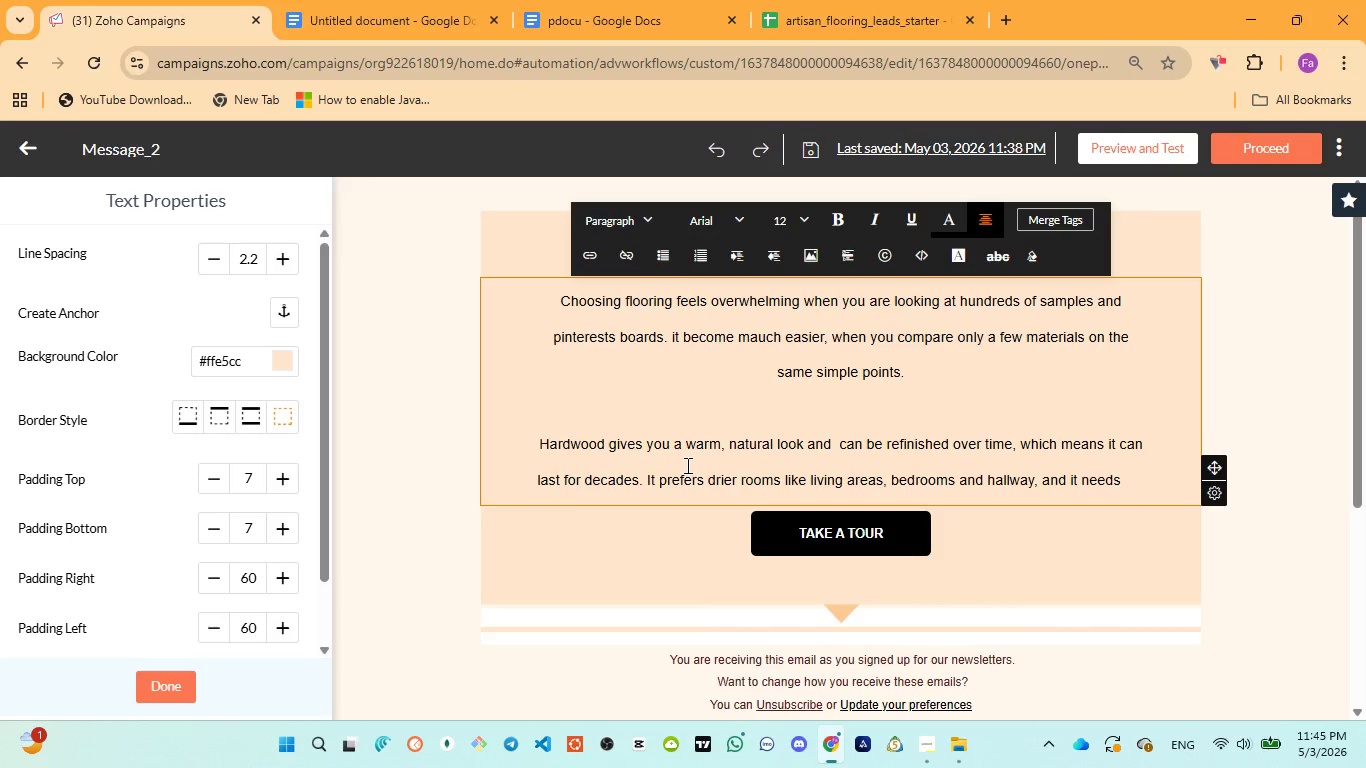 
type(a bit of care )
 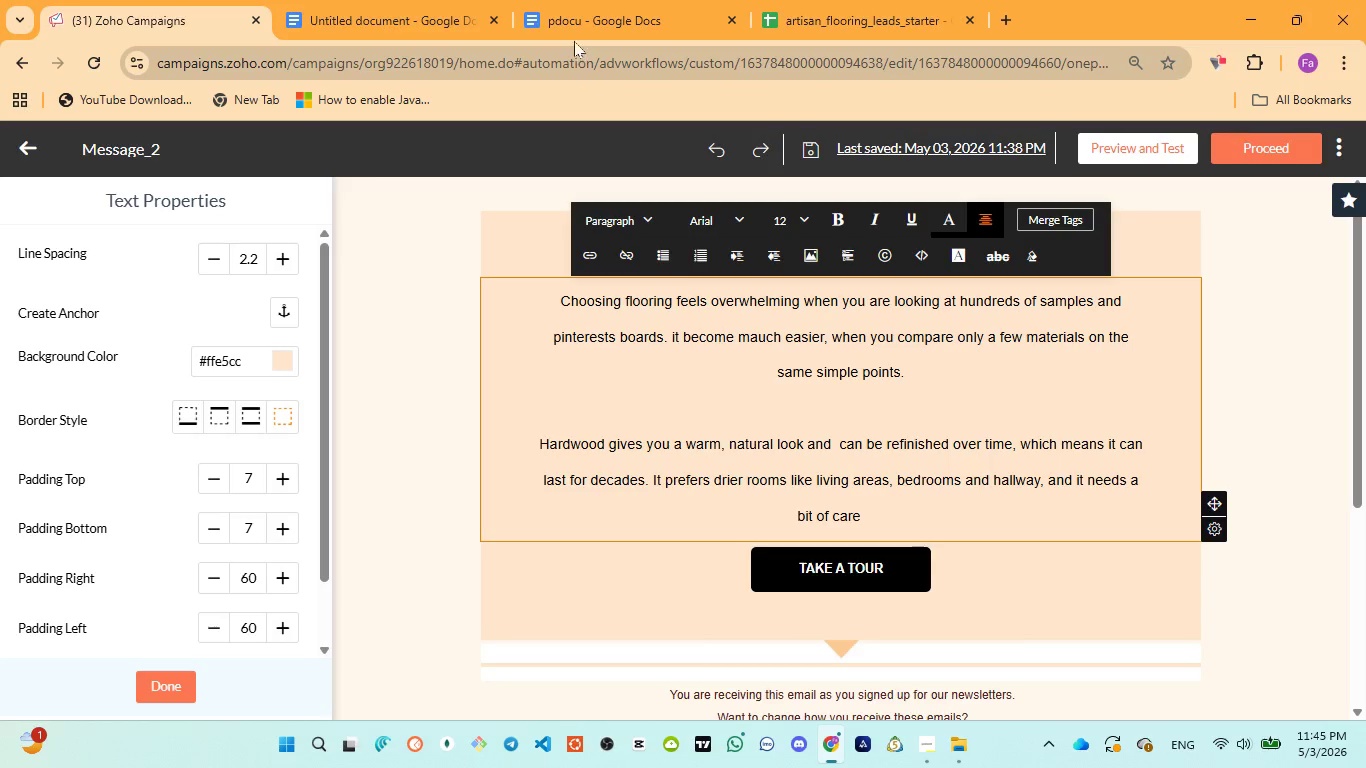 
left_click([573, 29])
 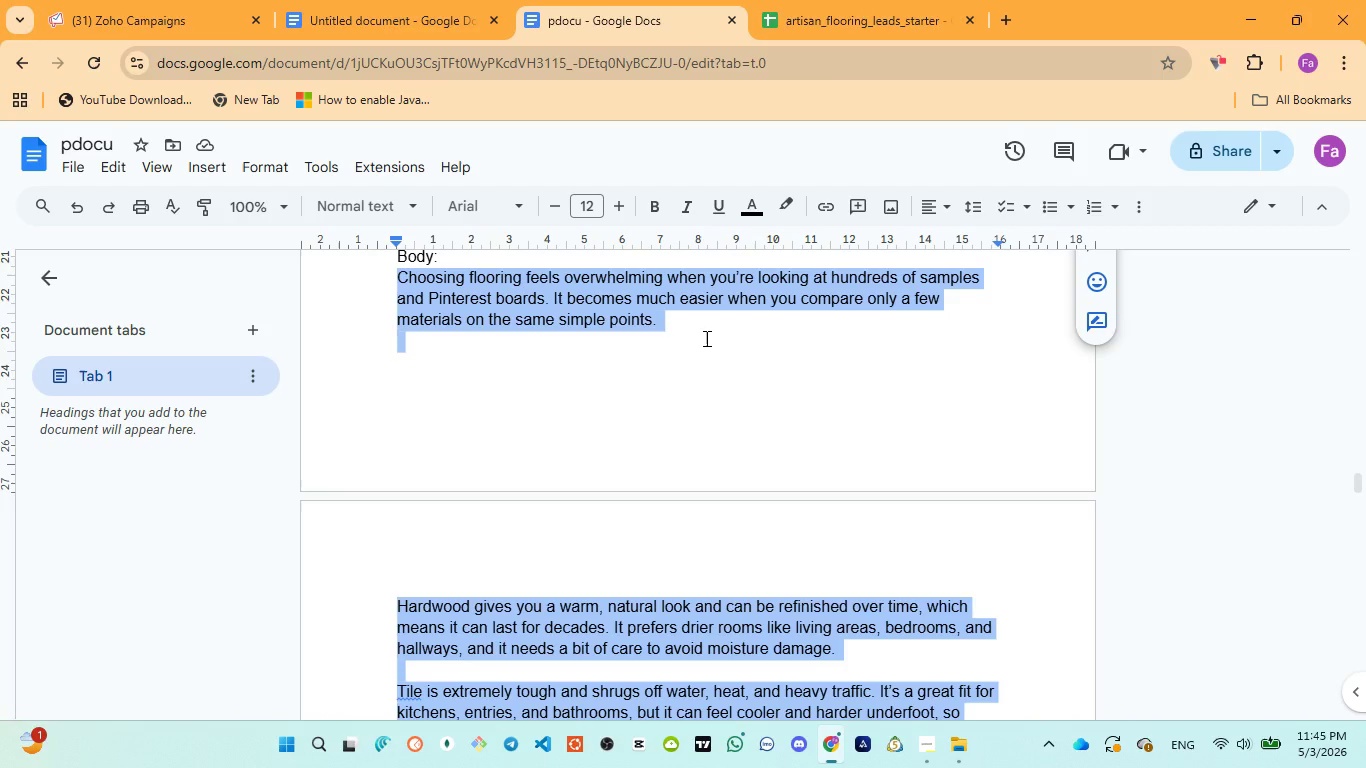 
wait(7.39)
 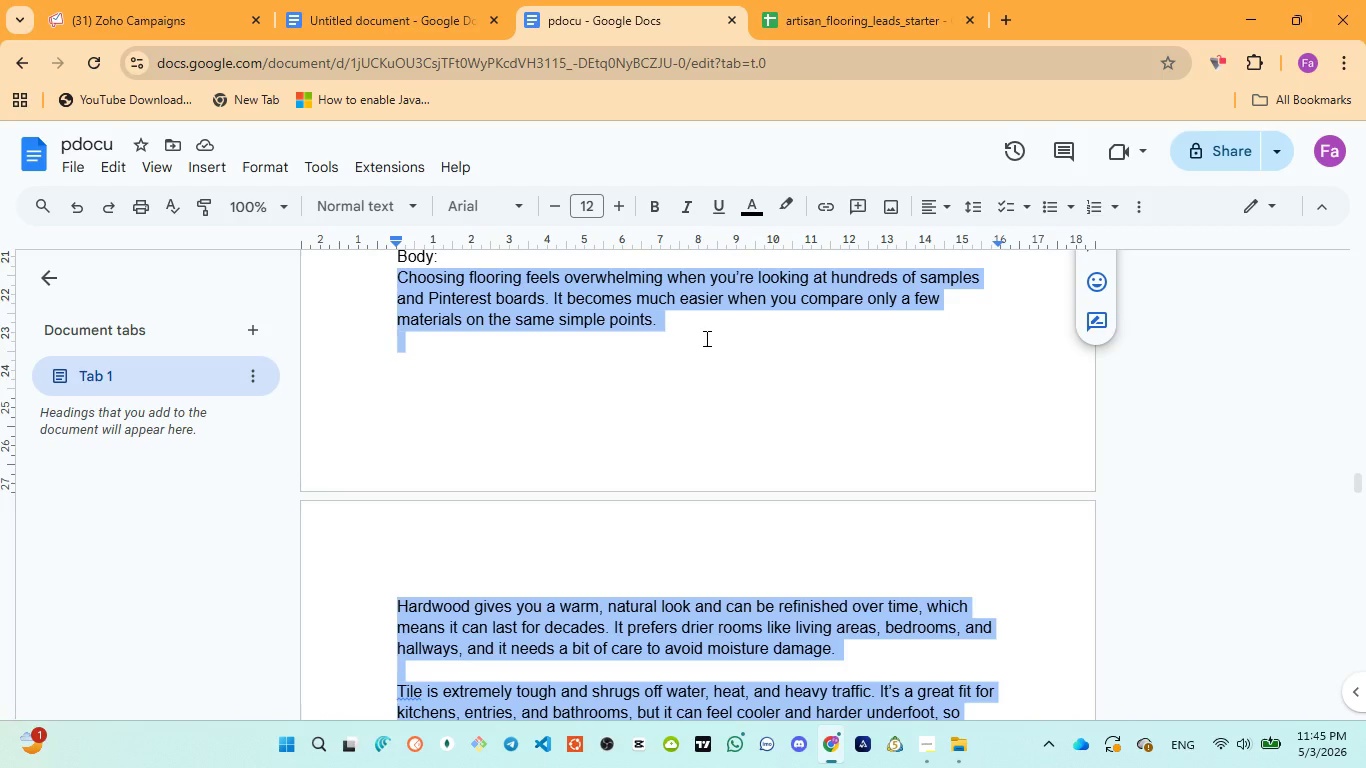 
left_click([138, 0])
 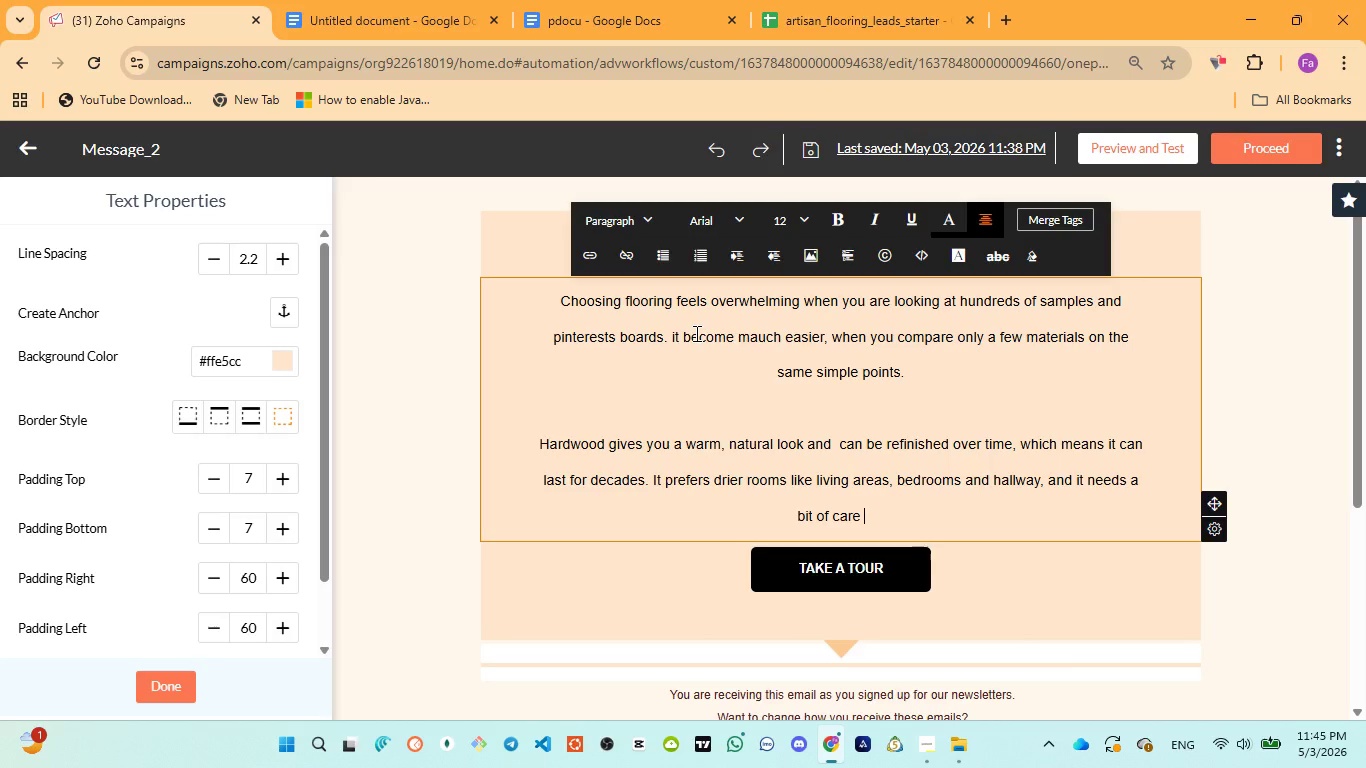 
type(to avoid mositure )
 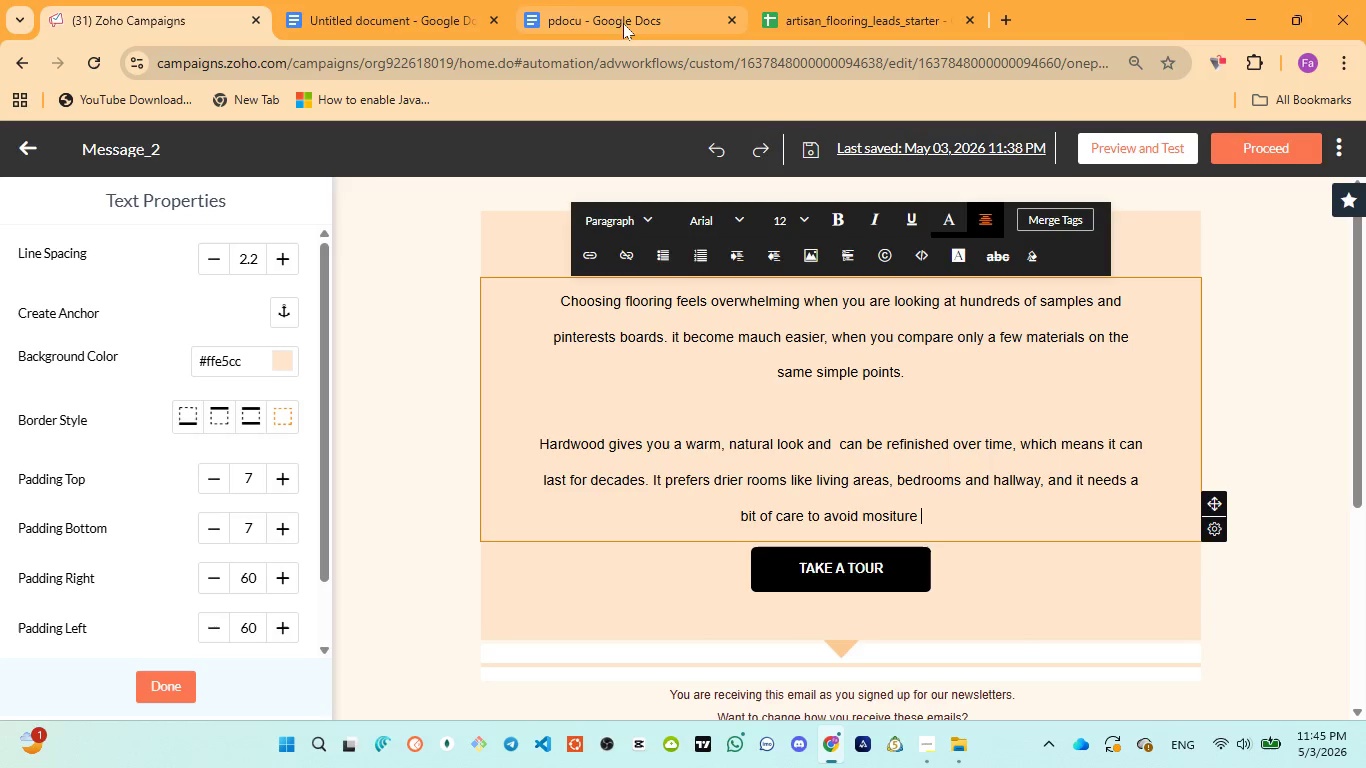 
left_click([618, 16])
 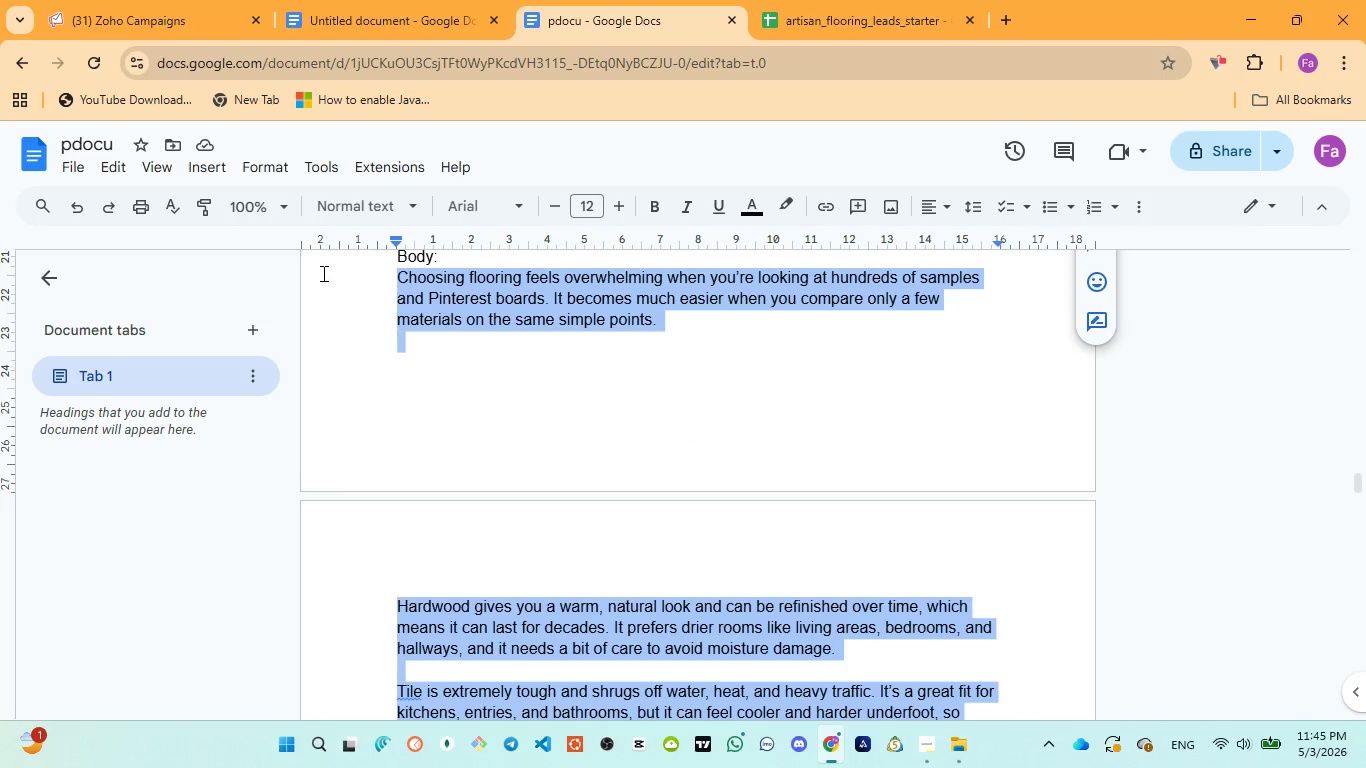 
left_click([134, 17])
 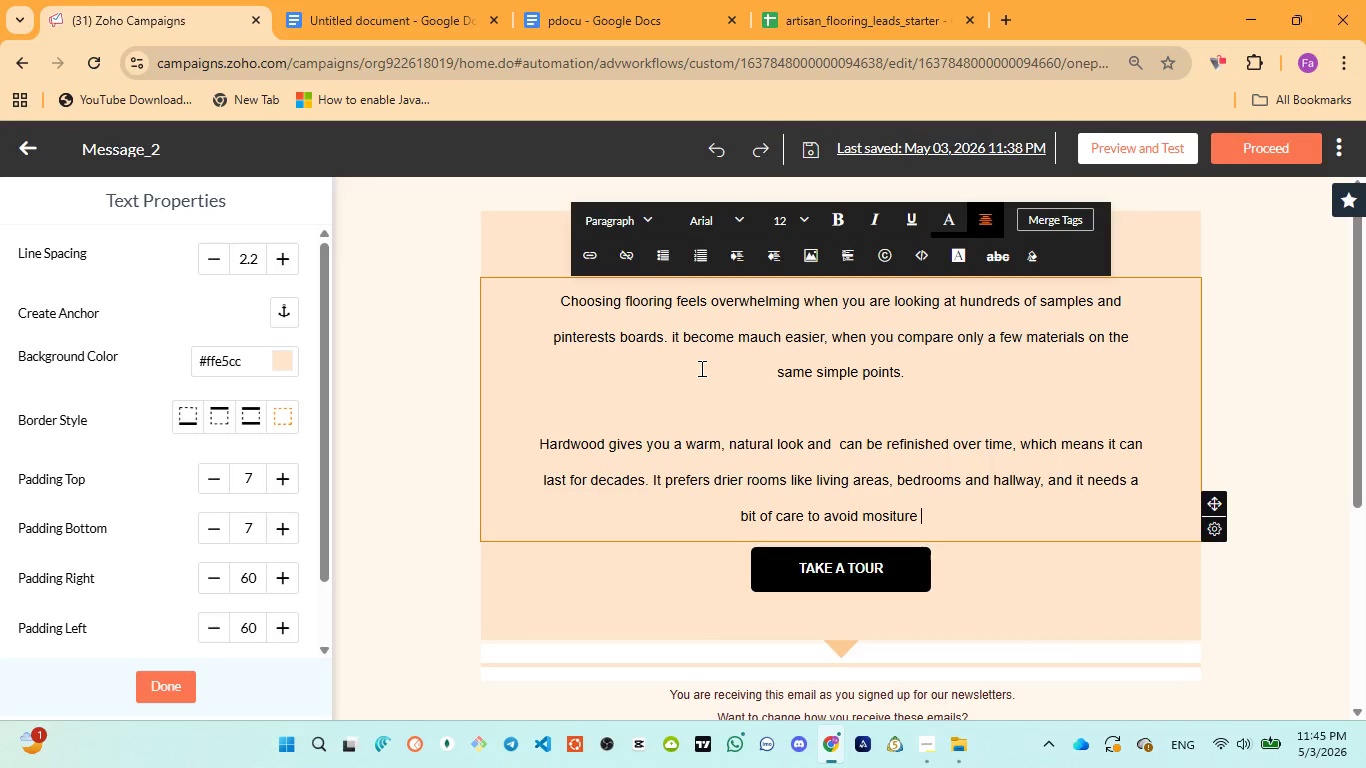 
type(damage )
 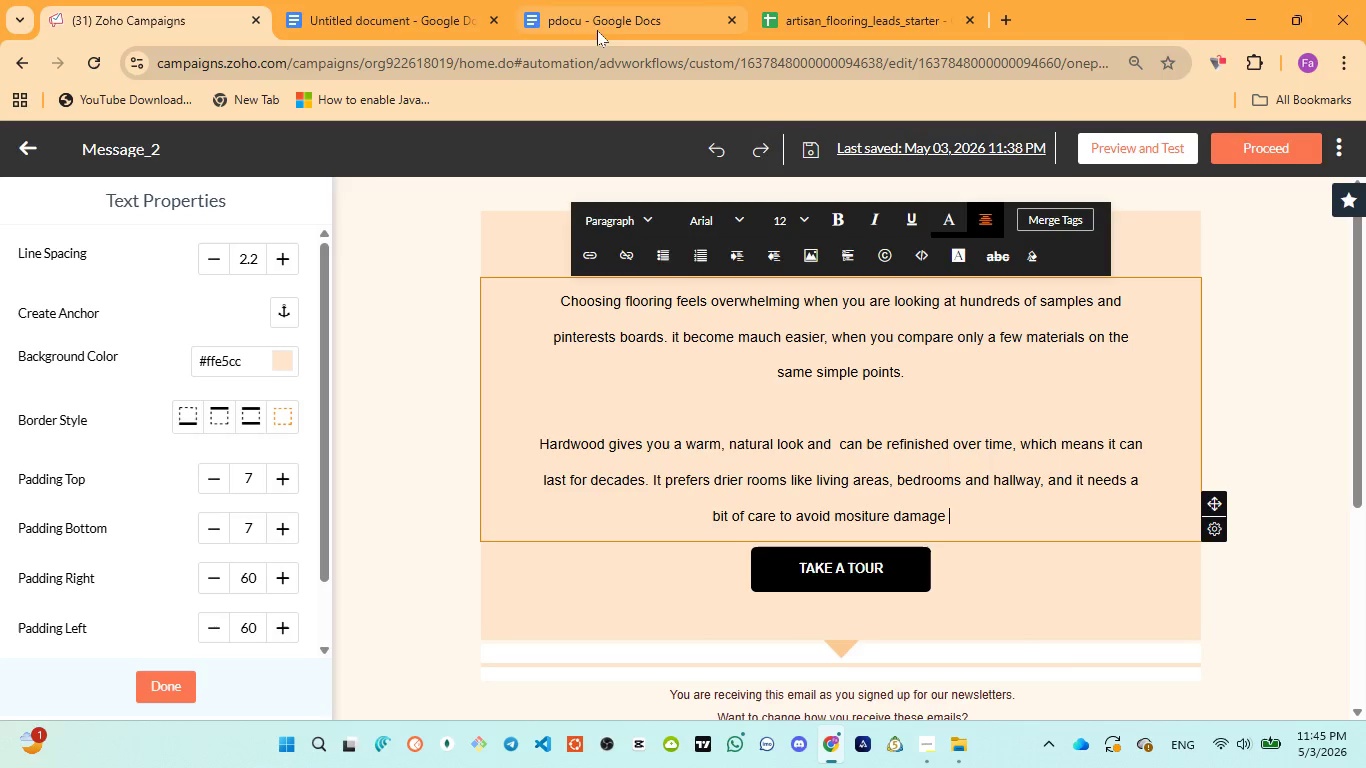 
left_click([595, 21])
 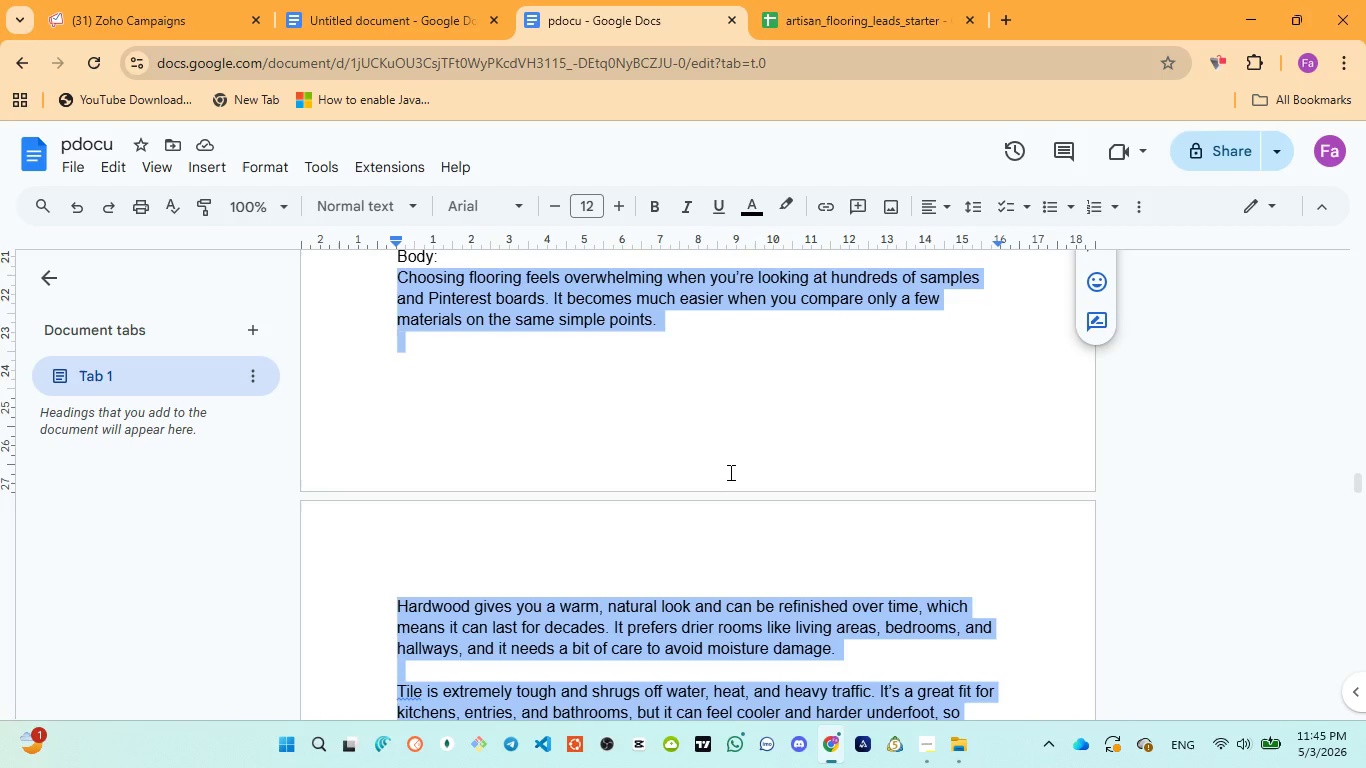 
scroll: coordinate [864, 536], scroll_direction: down, amount: 4.0
 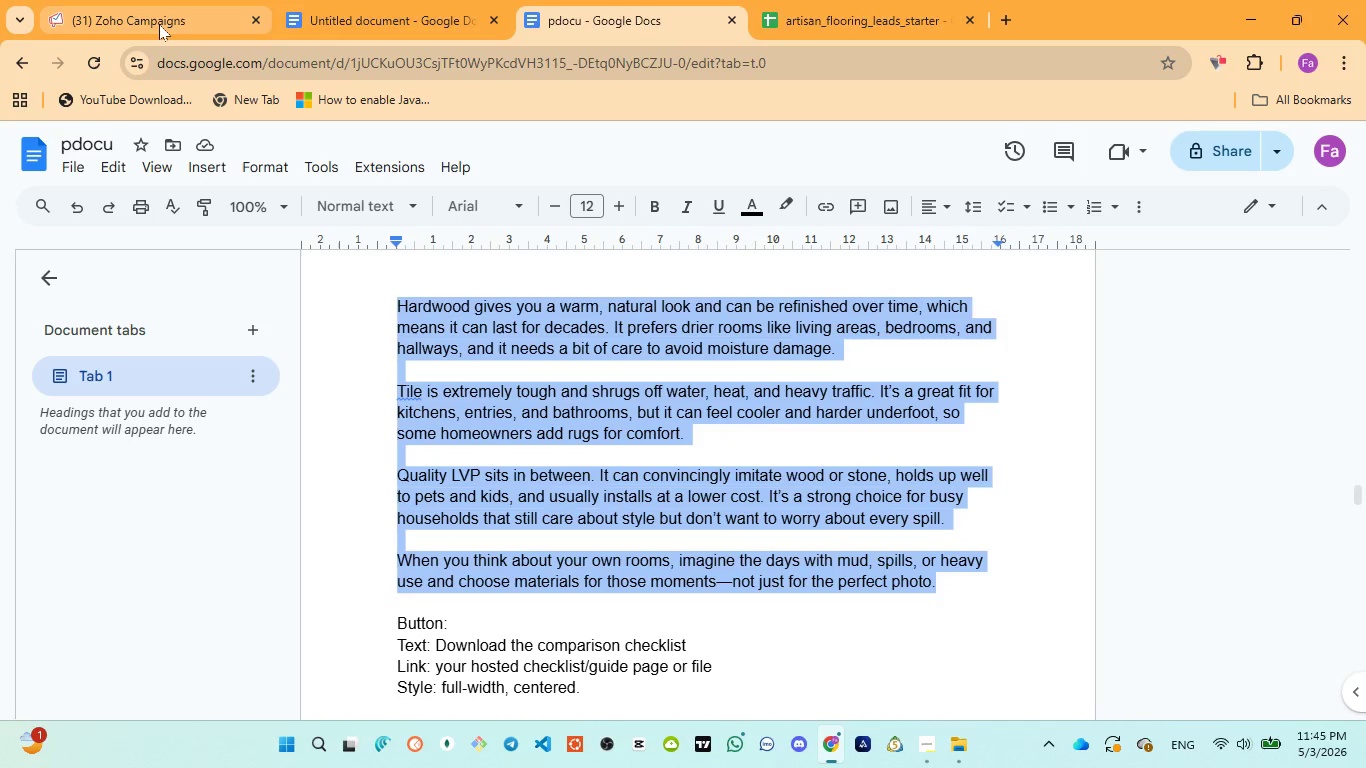 
left_click([159, 23])
 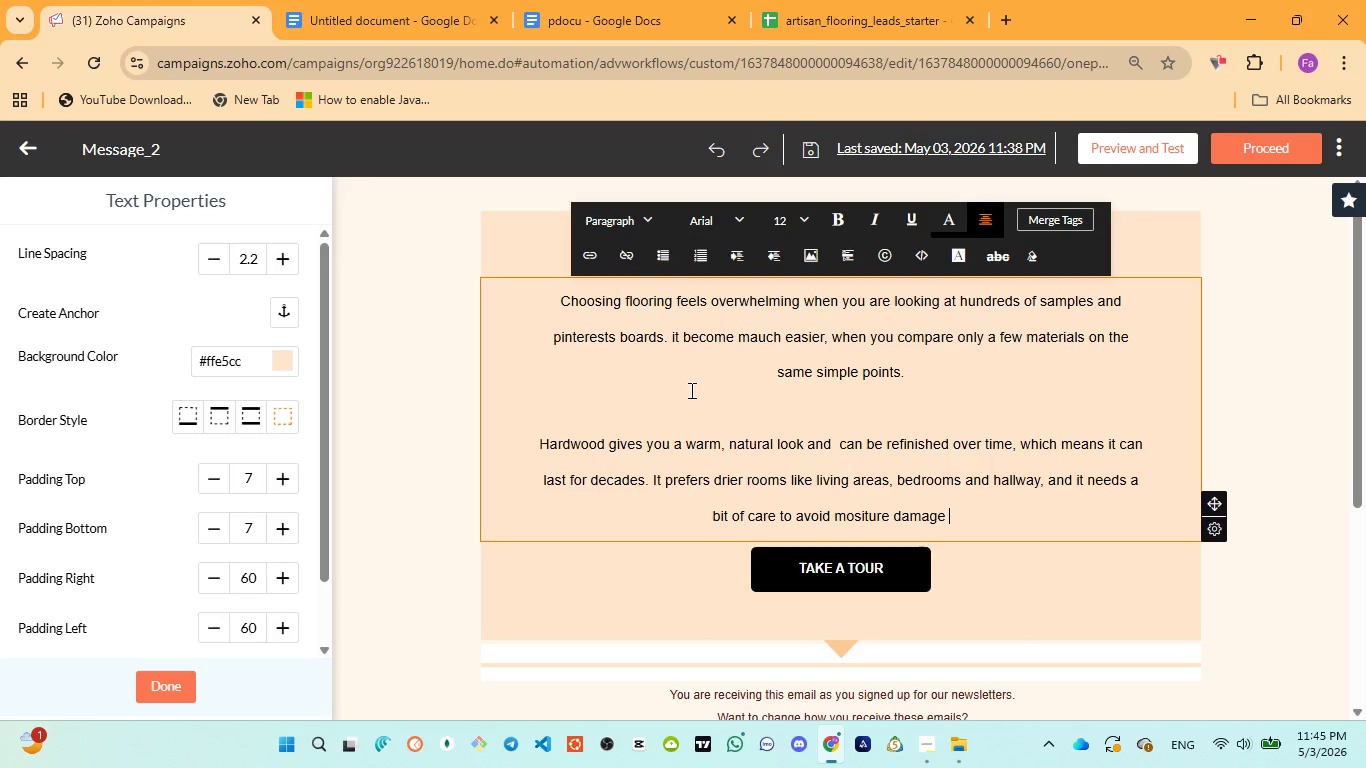 
key(ArrowLeft)
 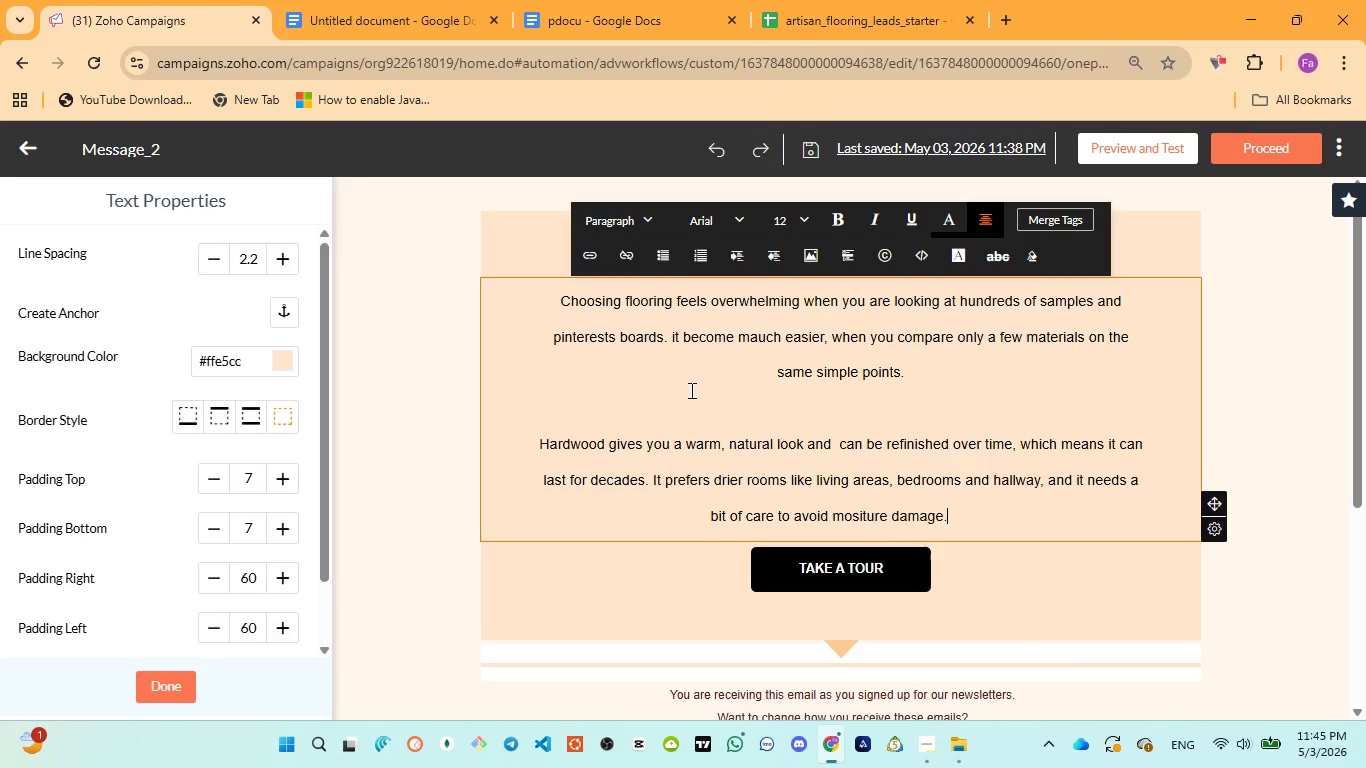 
key(Period)
 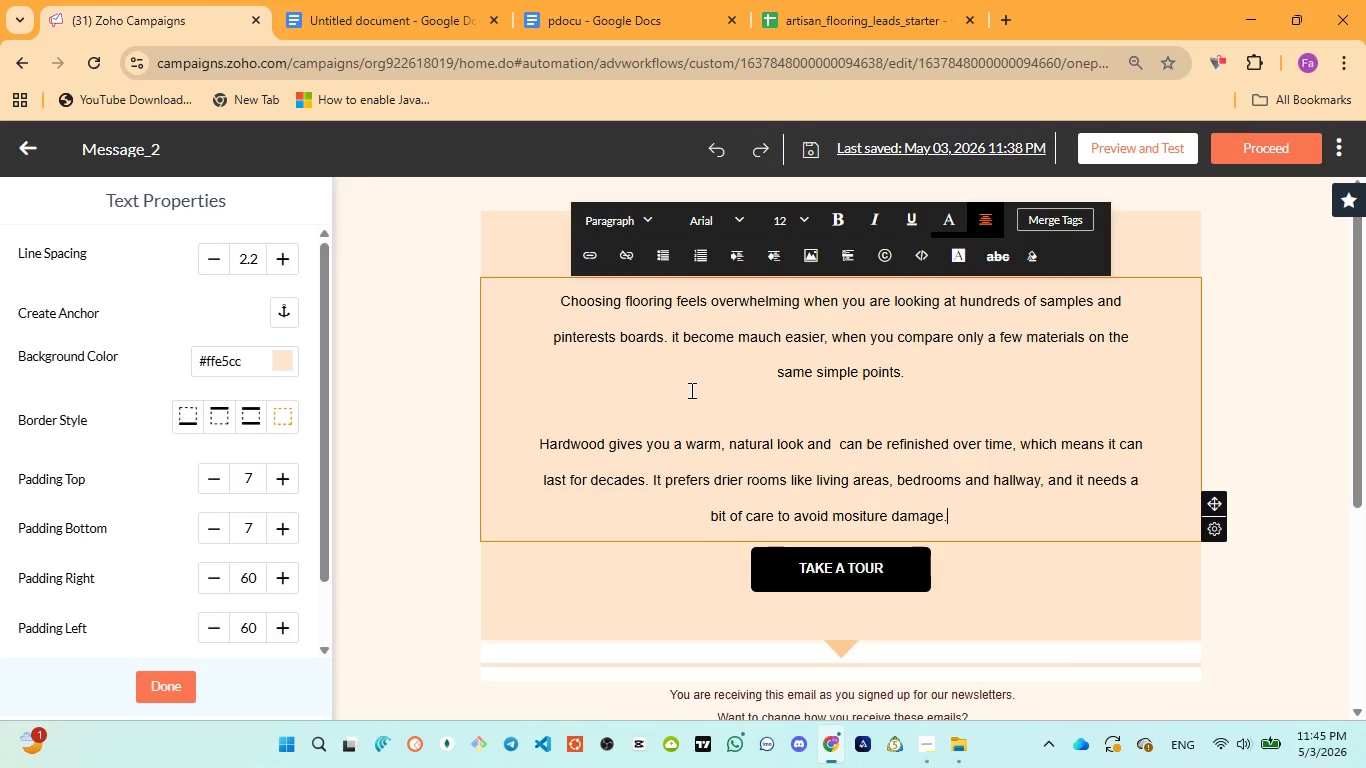 
key(Enter)
 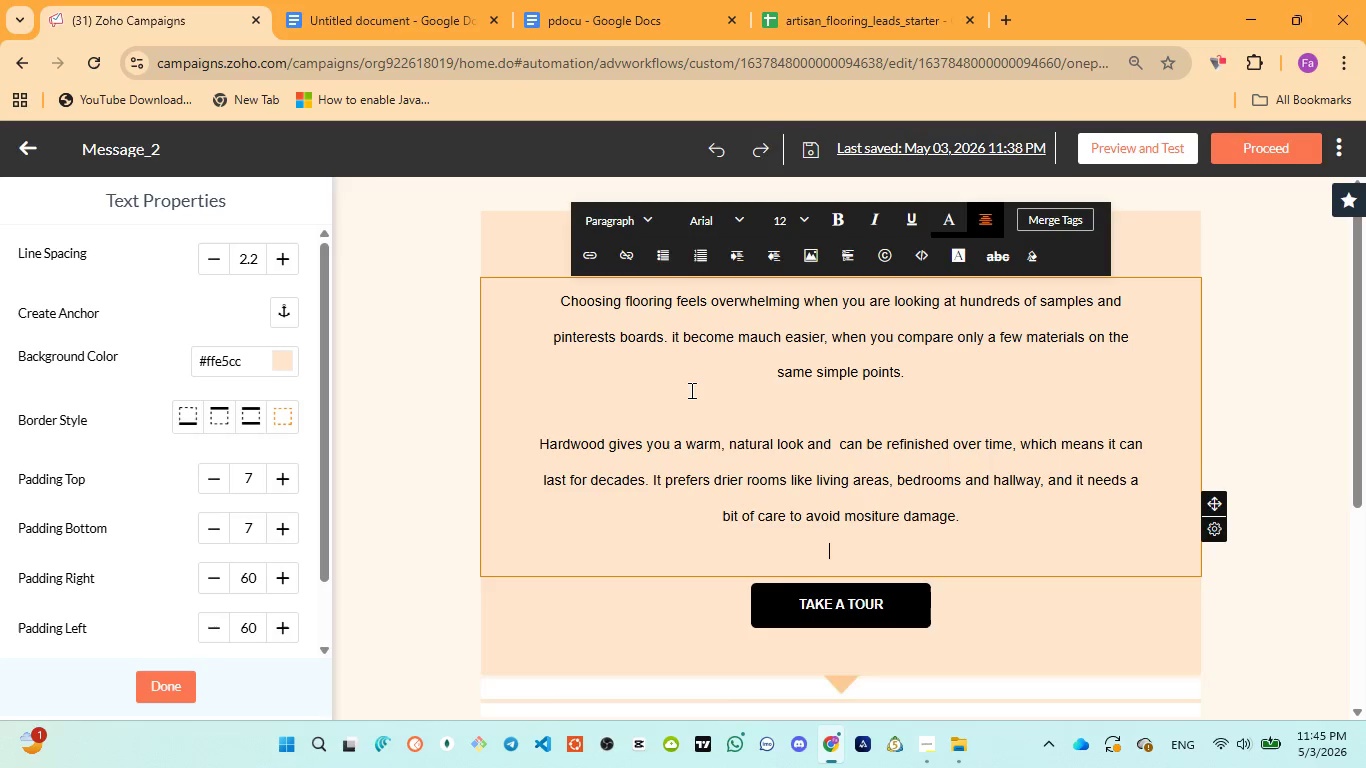 
key(Enter)
 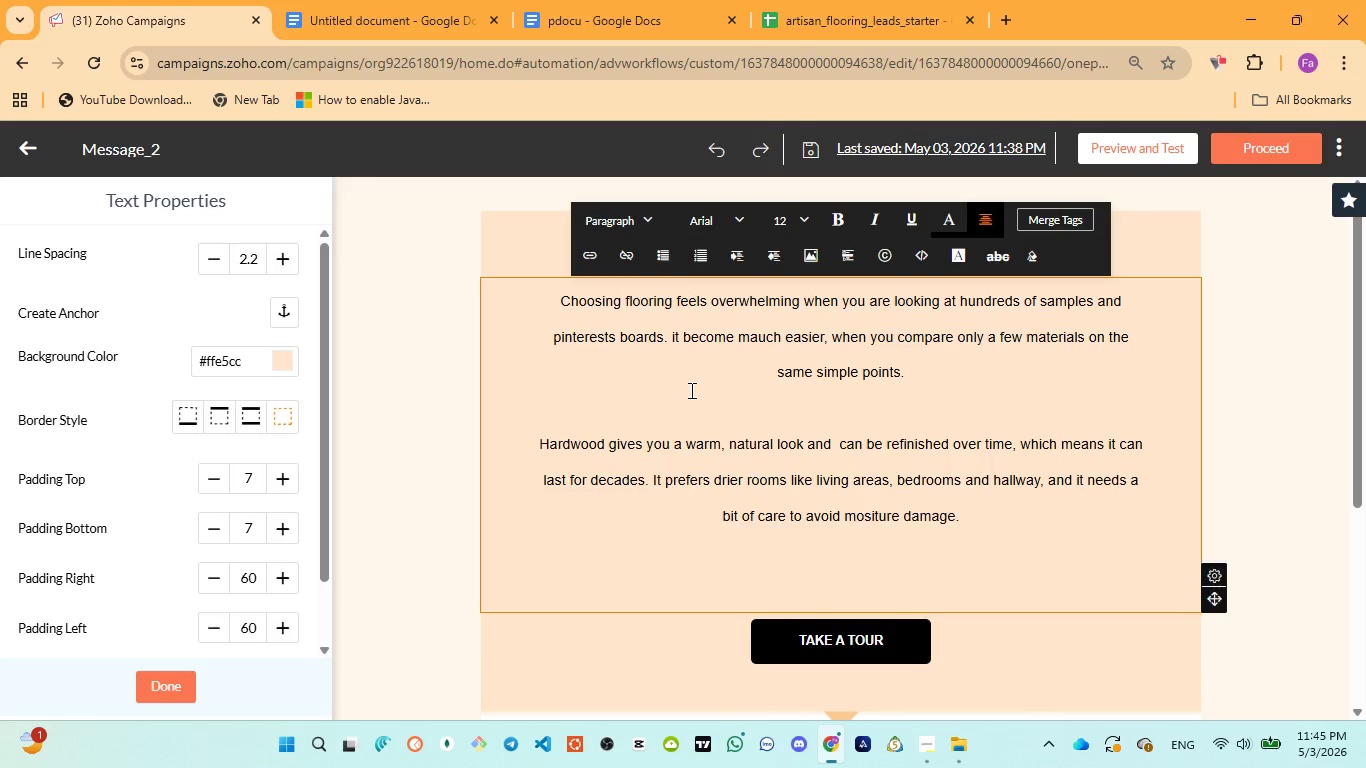 
type(Tile is extremly ti)
key(Backspace)
type(ough )
 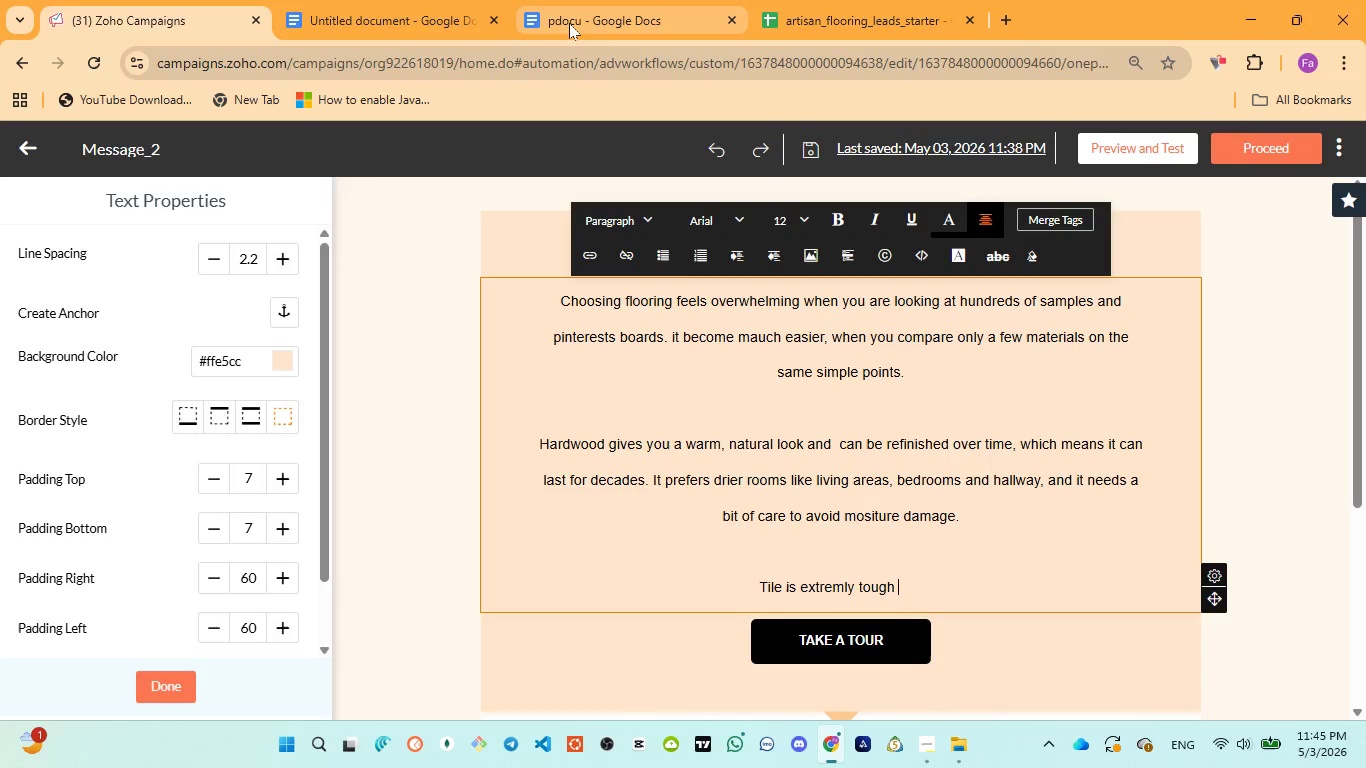 
left_click([569, 23])
 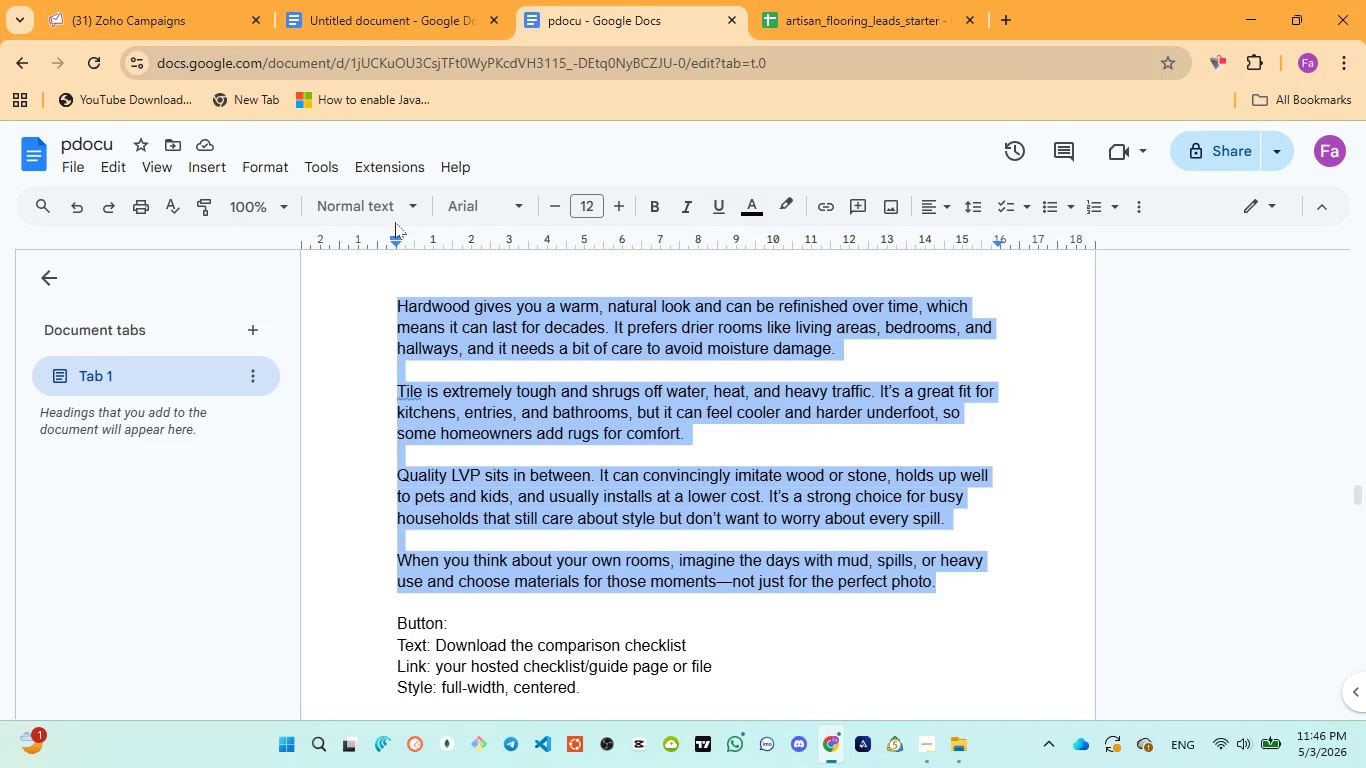 
wait(5.98)
 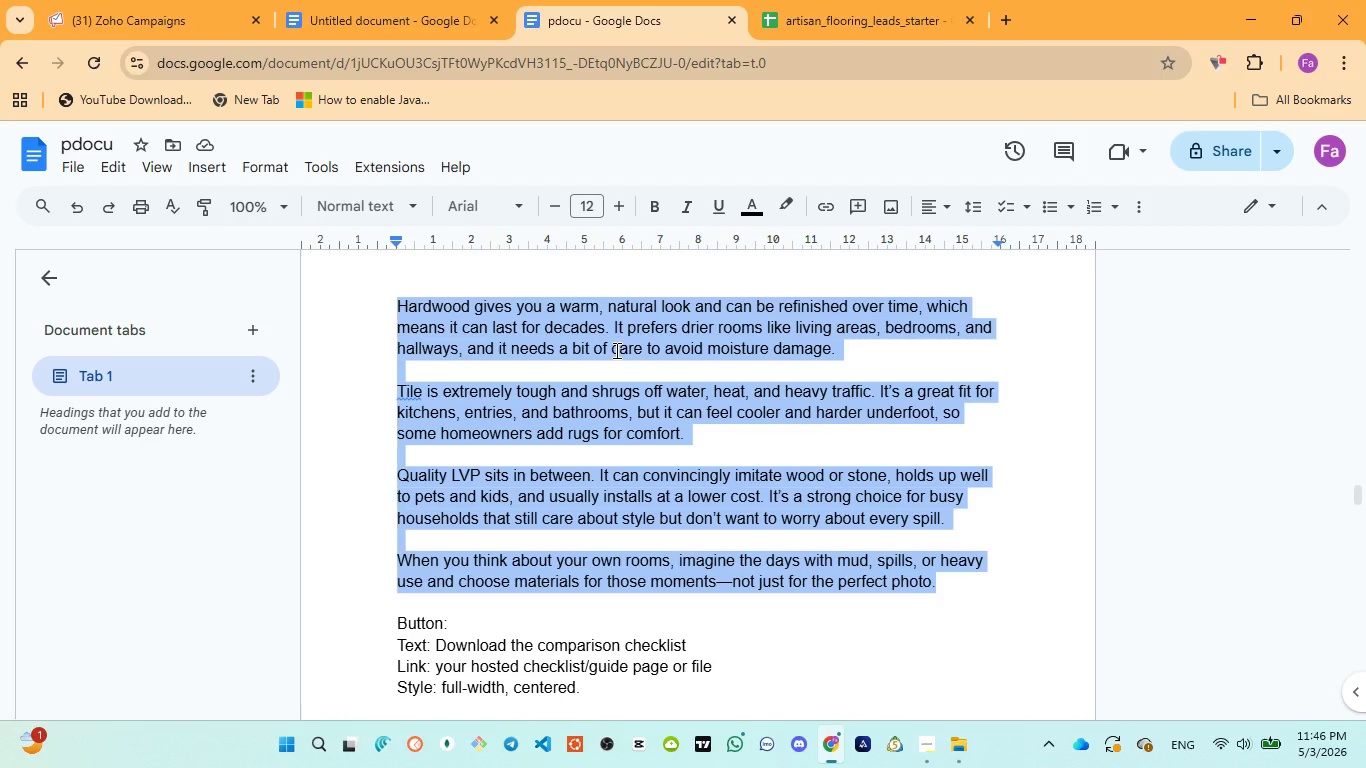 
left_click([149, 12])
 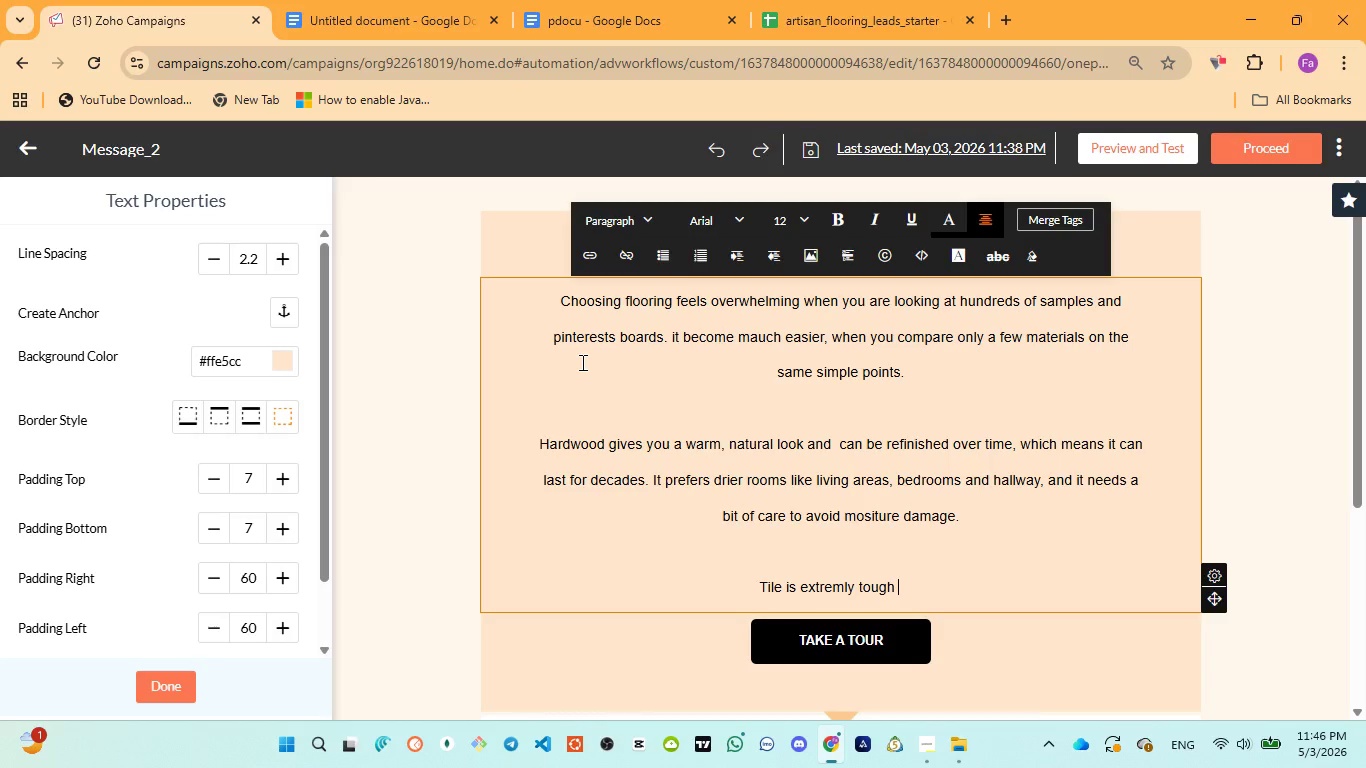 
type(and shurgs of water )
 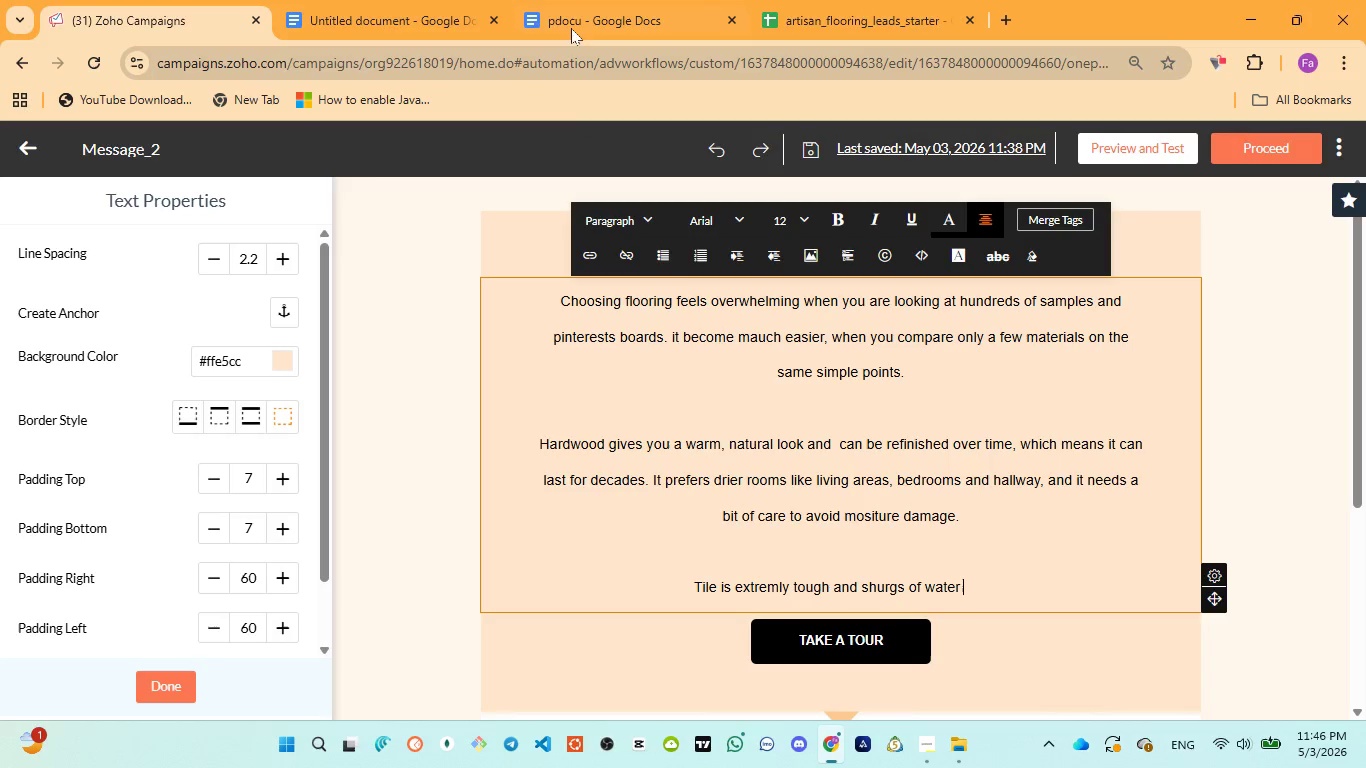 
left_click([571, 17])
 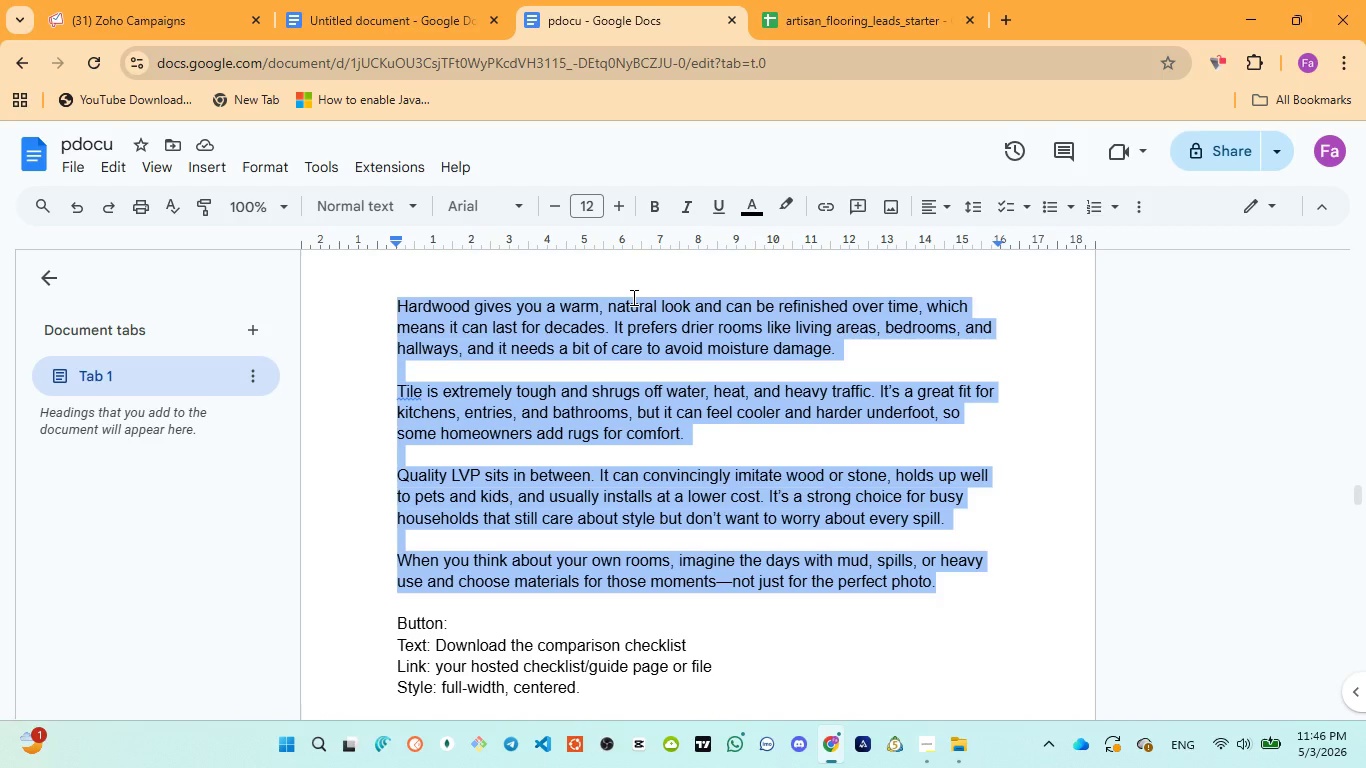 
wait(7.36)
 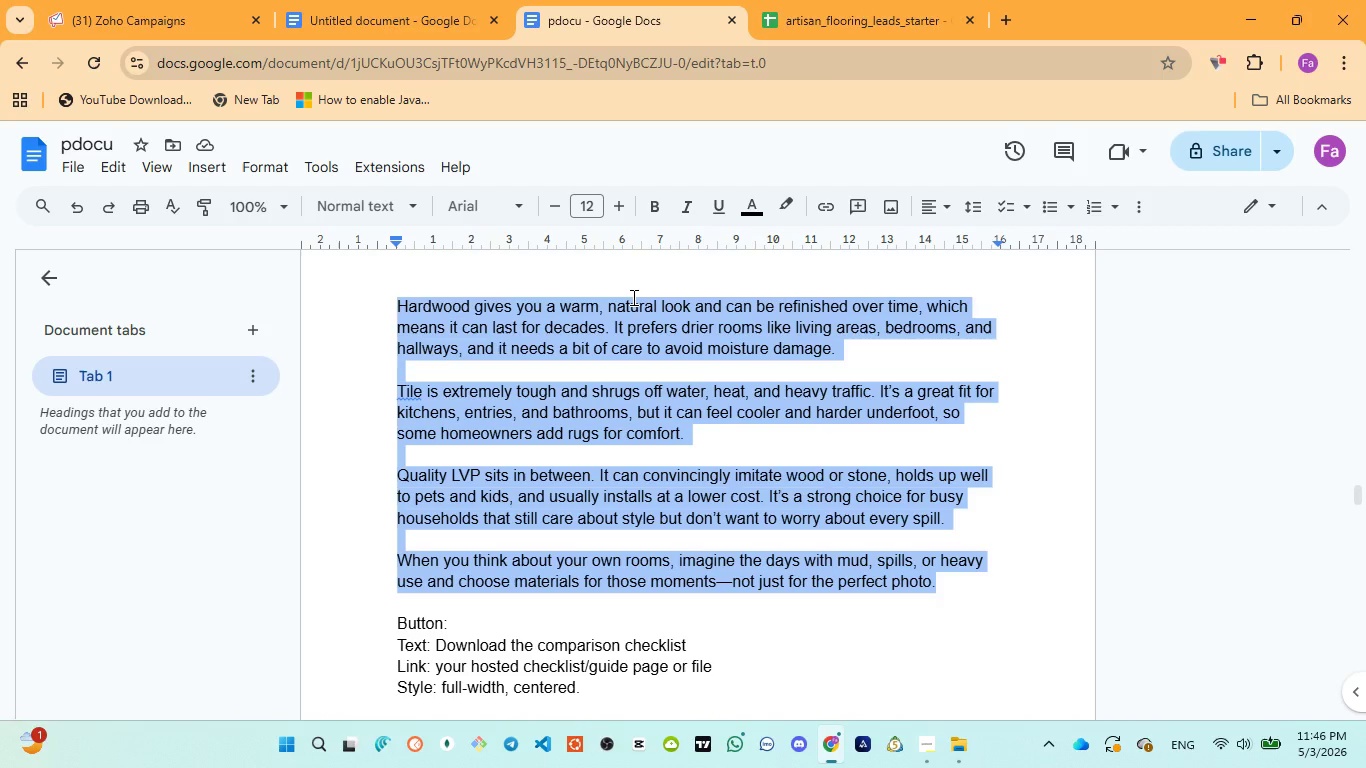 
left_click([158, 21])
 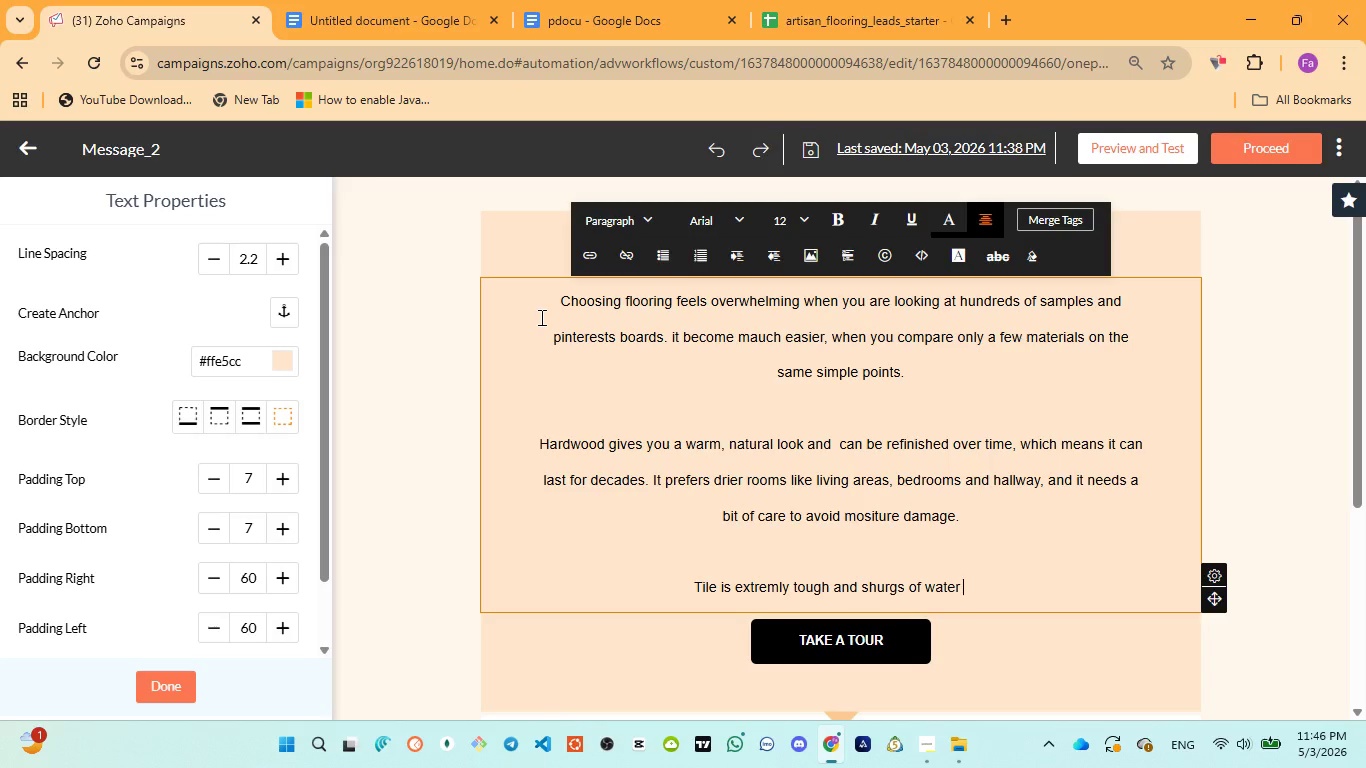 
key(ArrowLeft)
 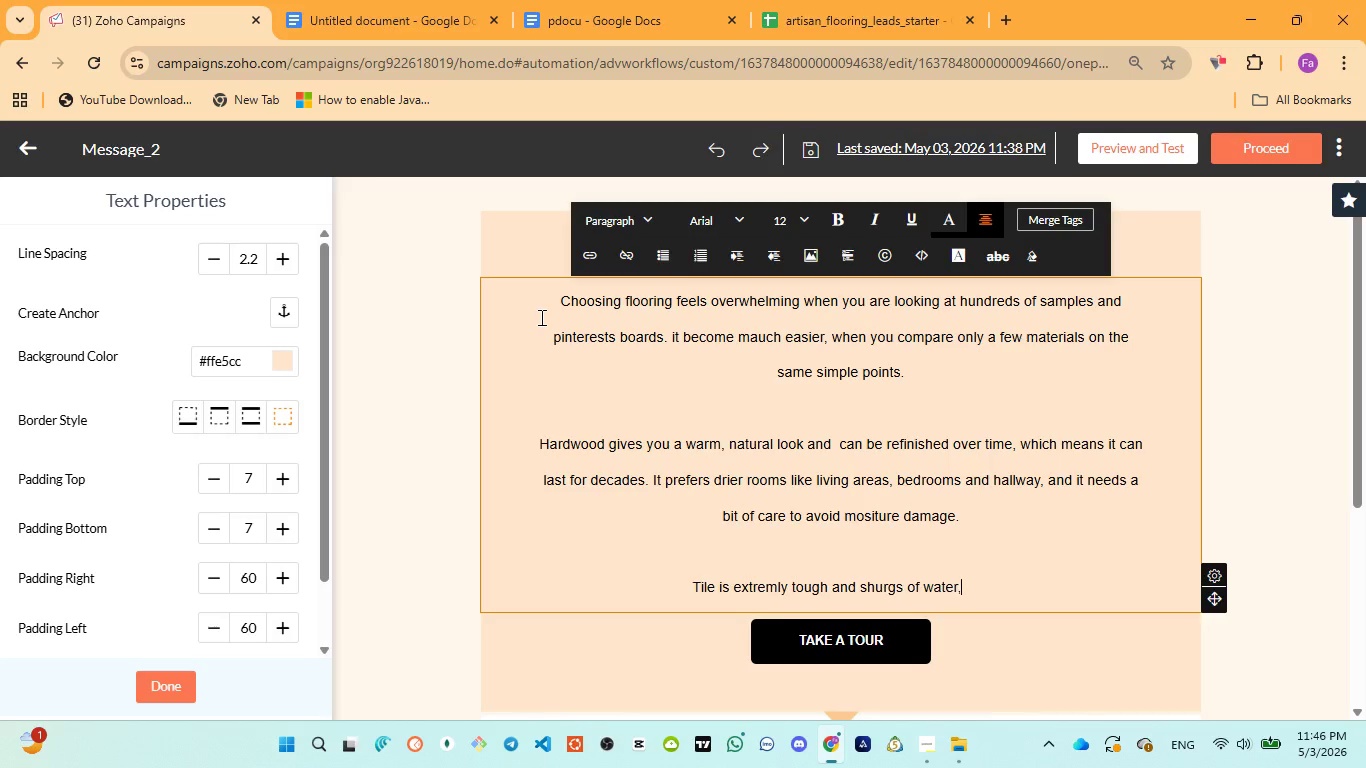 
type(, heat, and heavy traffic )
 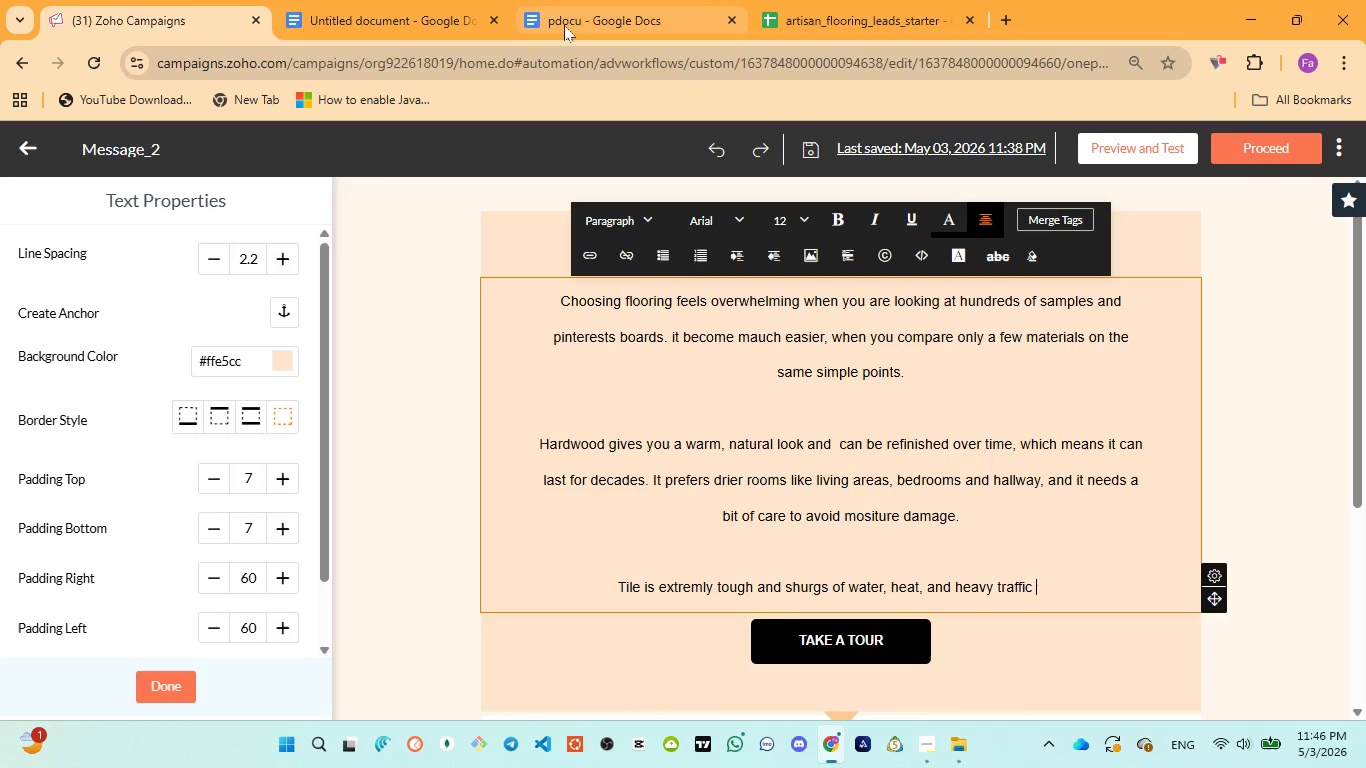 
left_click([574, 11])
 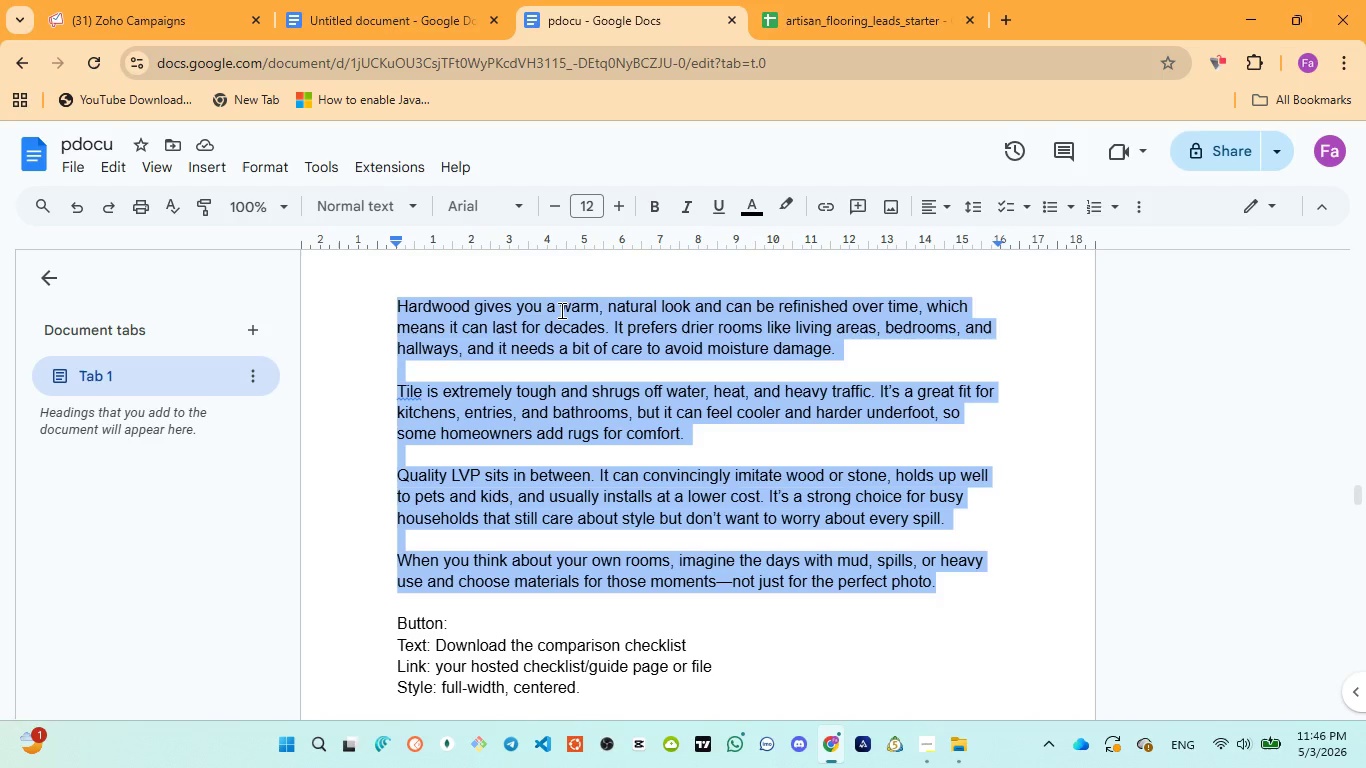 
wait(5.67)
 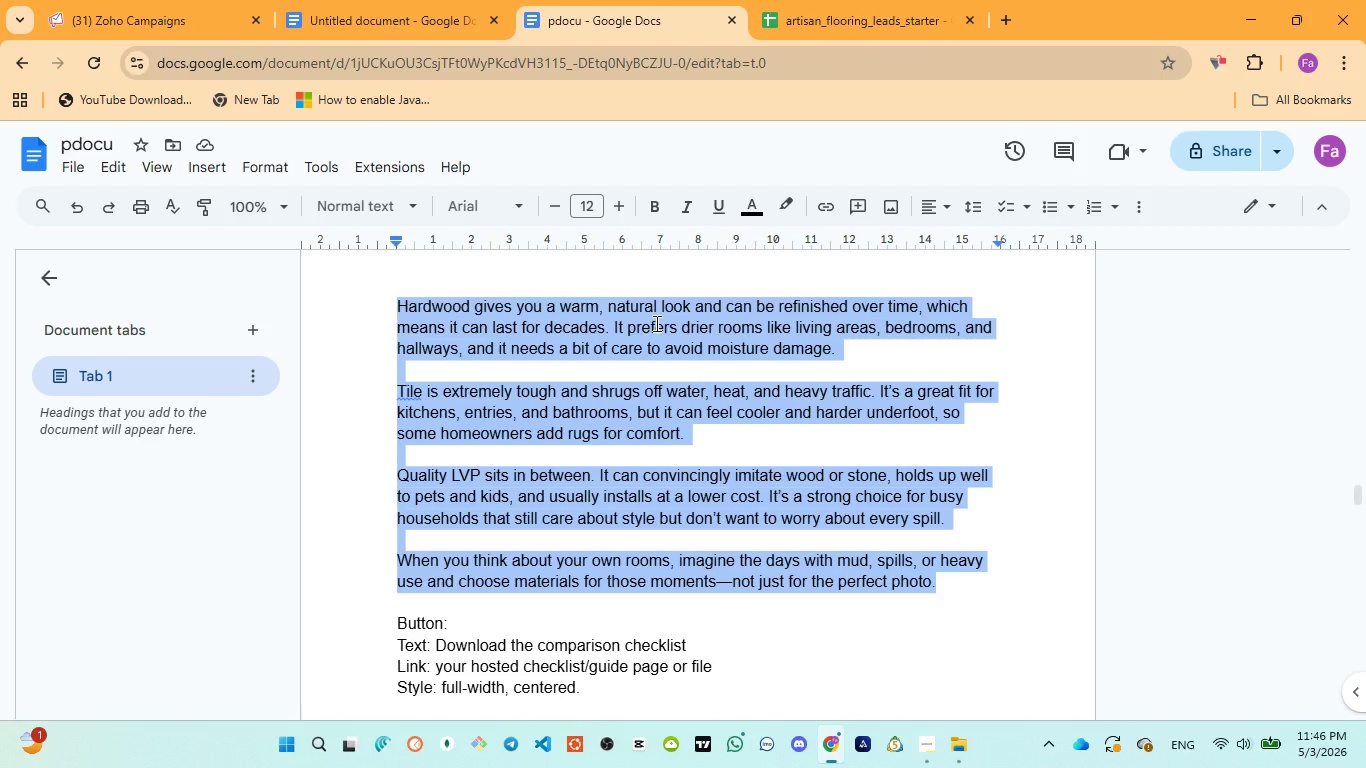 
left_click([152, 3])
 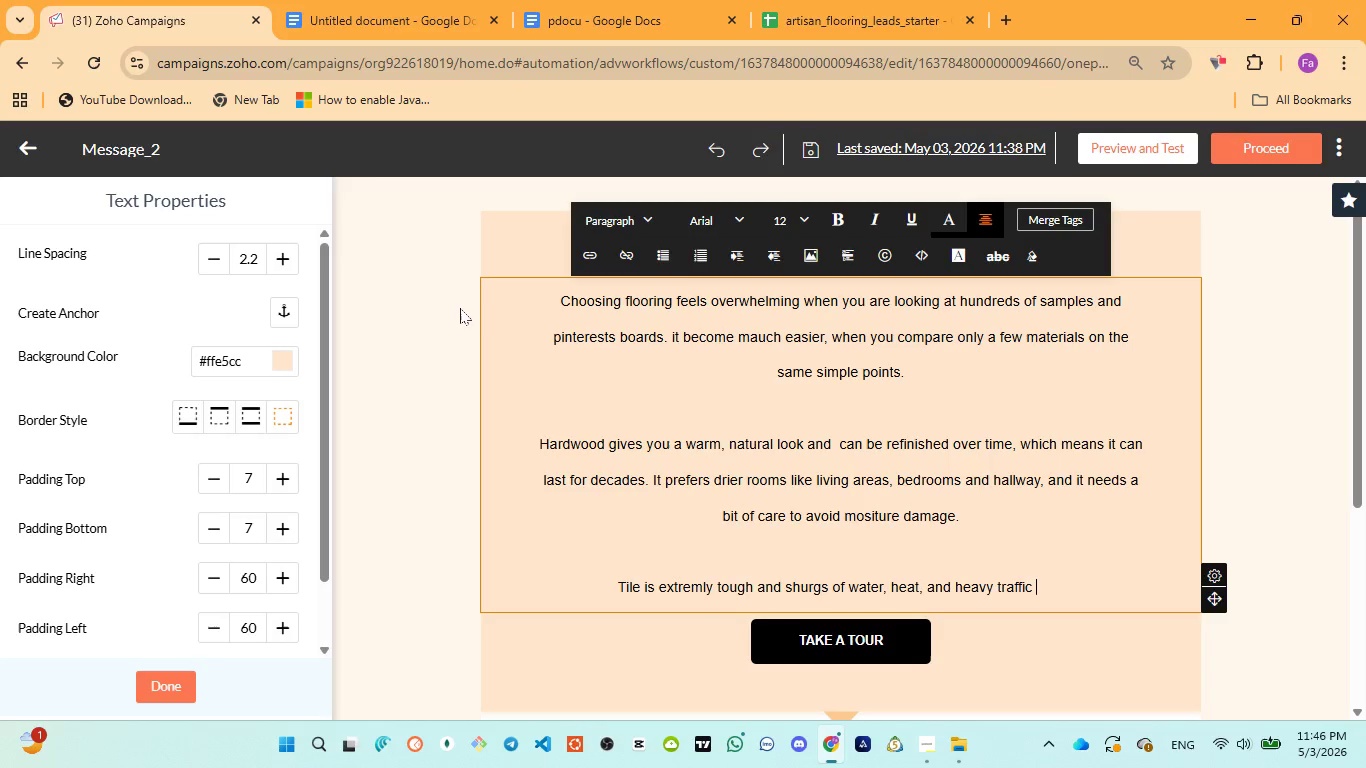 
key(ArrowLeft)
 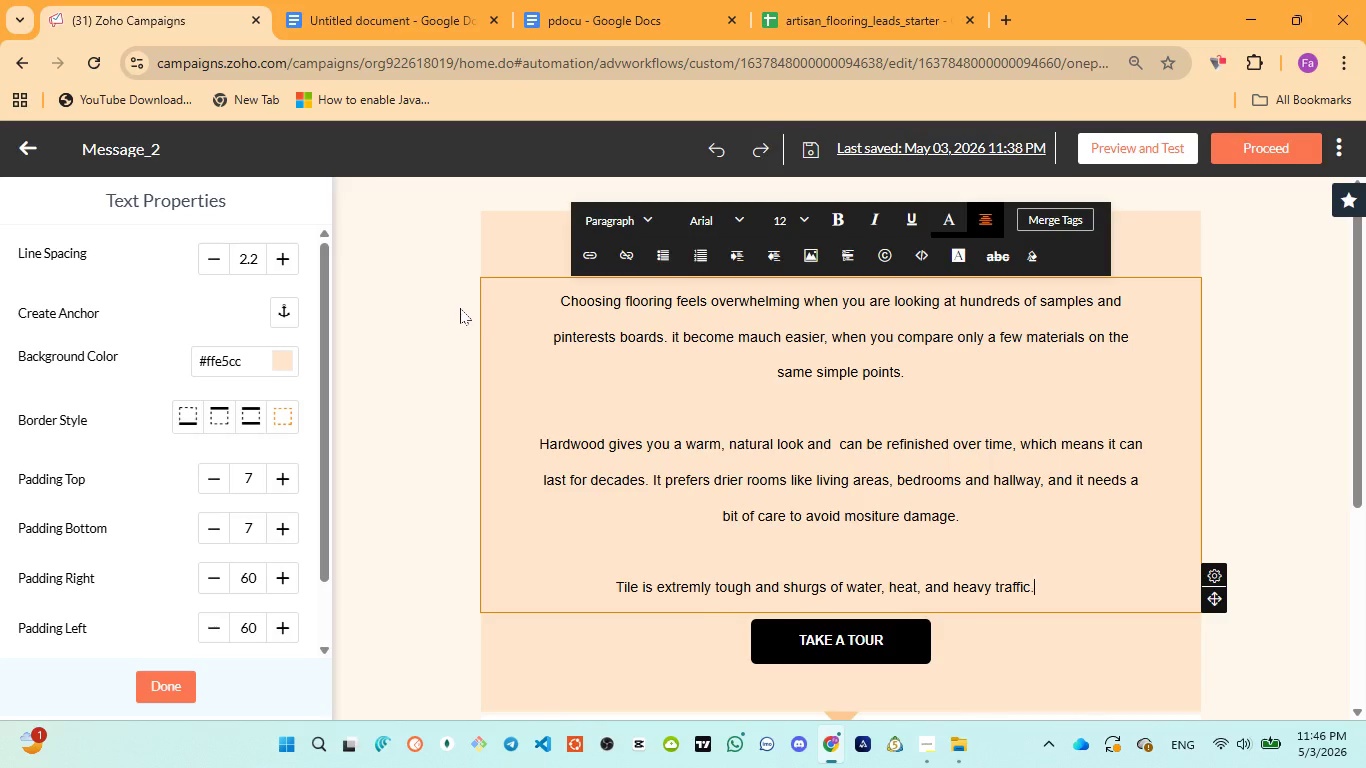 
type(. it)
key(Backspace)
key(Backspace)
type(It's a great fit for )
 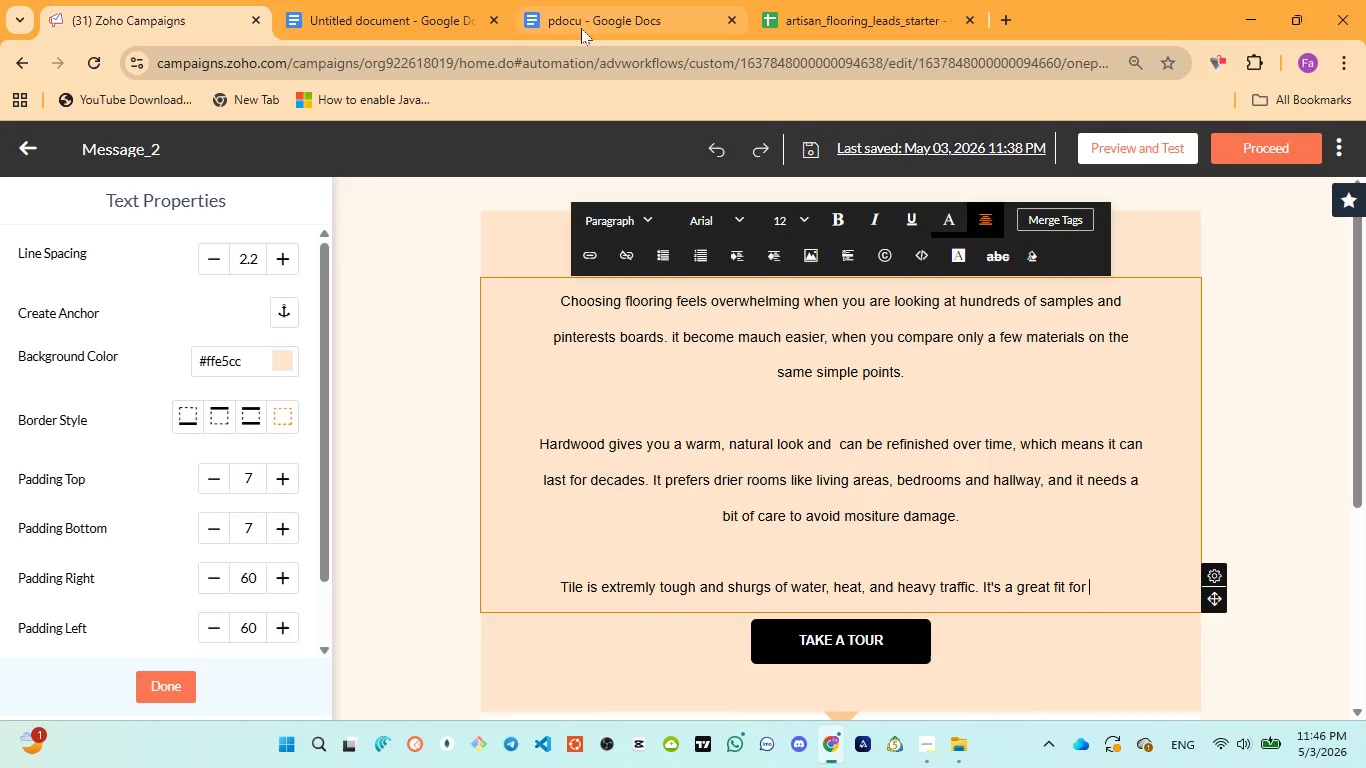 
left_click([581, 26])
 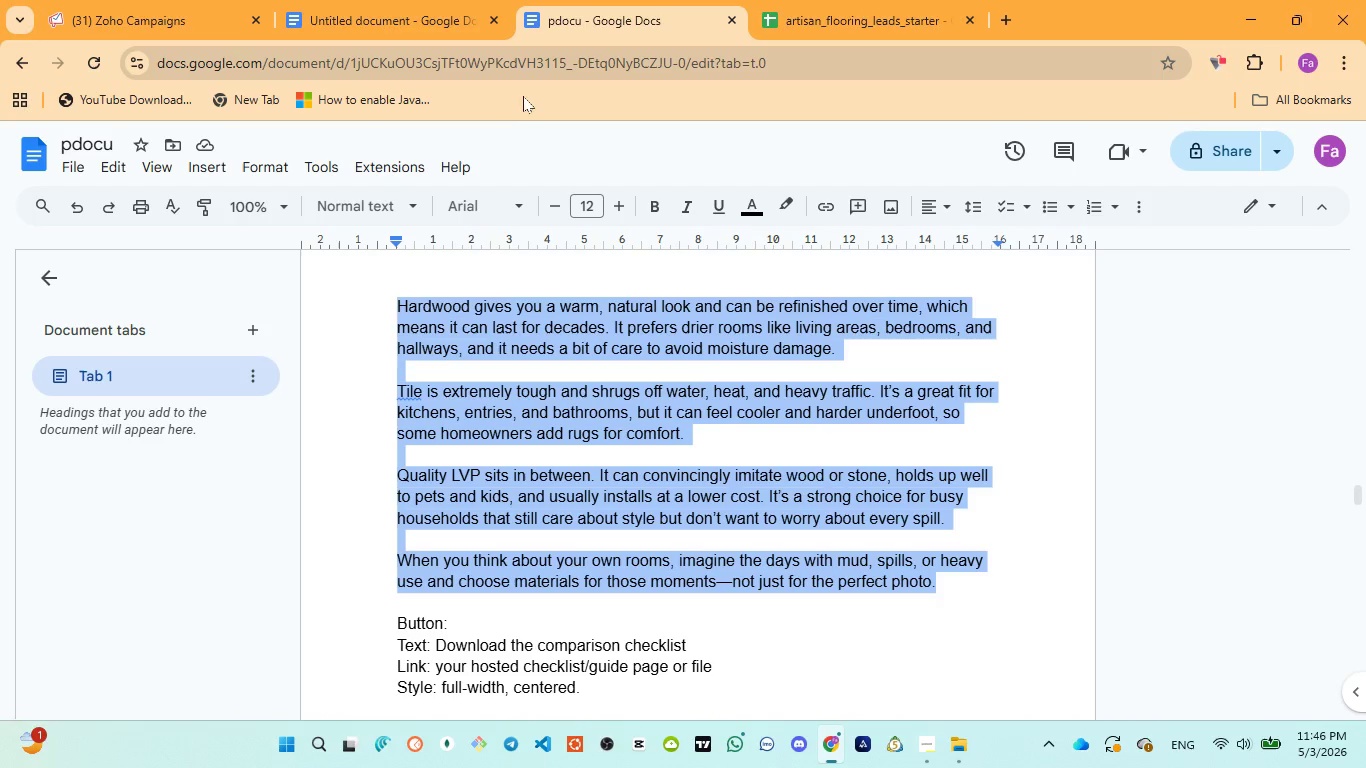 
wait(5.81)
 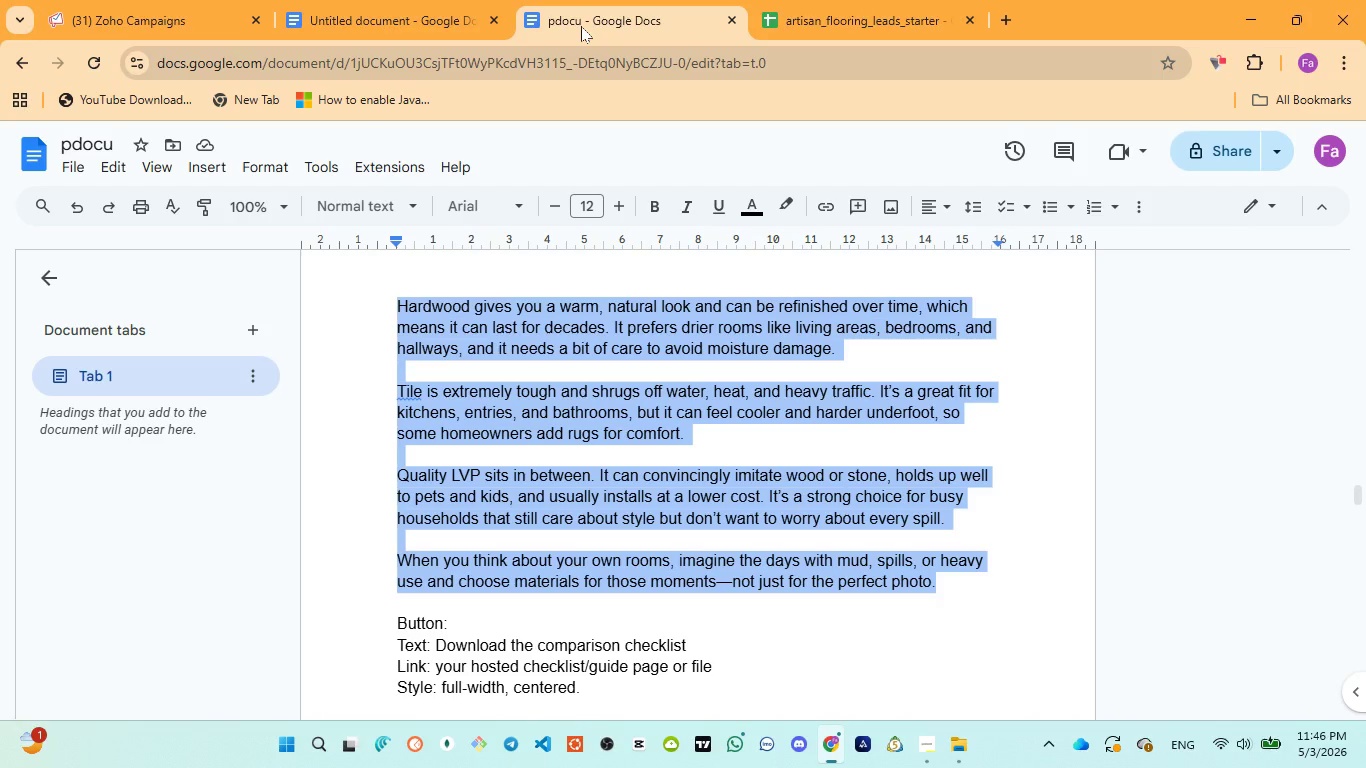 
left_click([191, 4])
 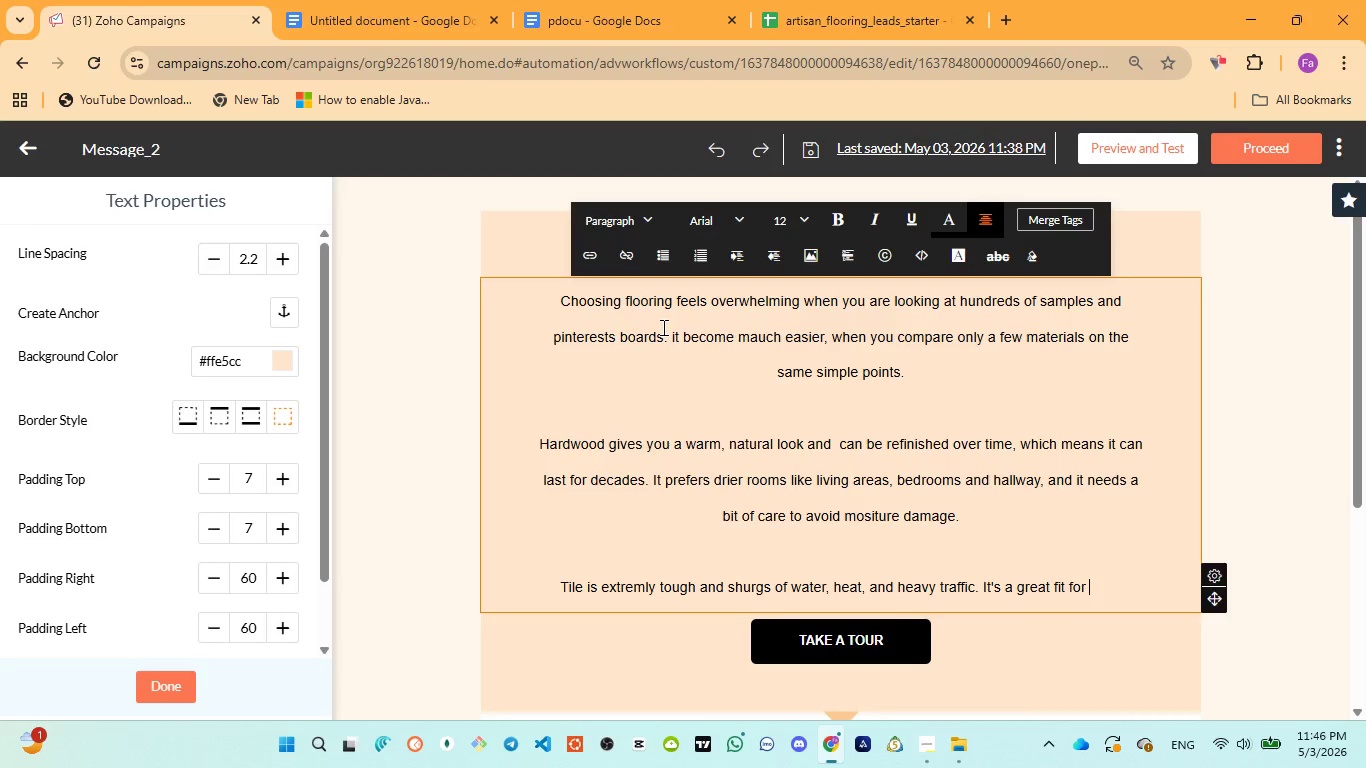 
type(kitchenes, entries )
key(Backspace)
type(, and bathroom )
 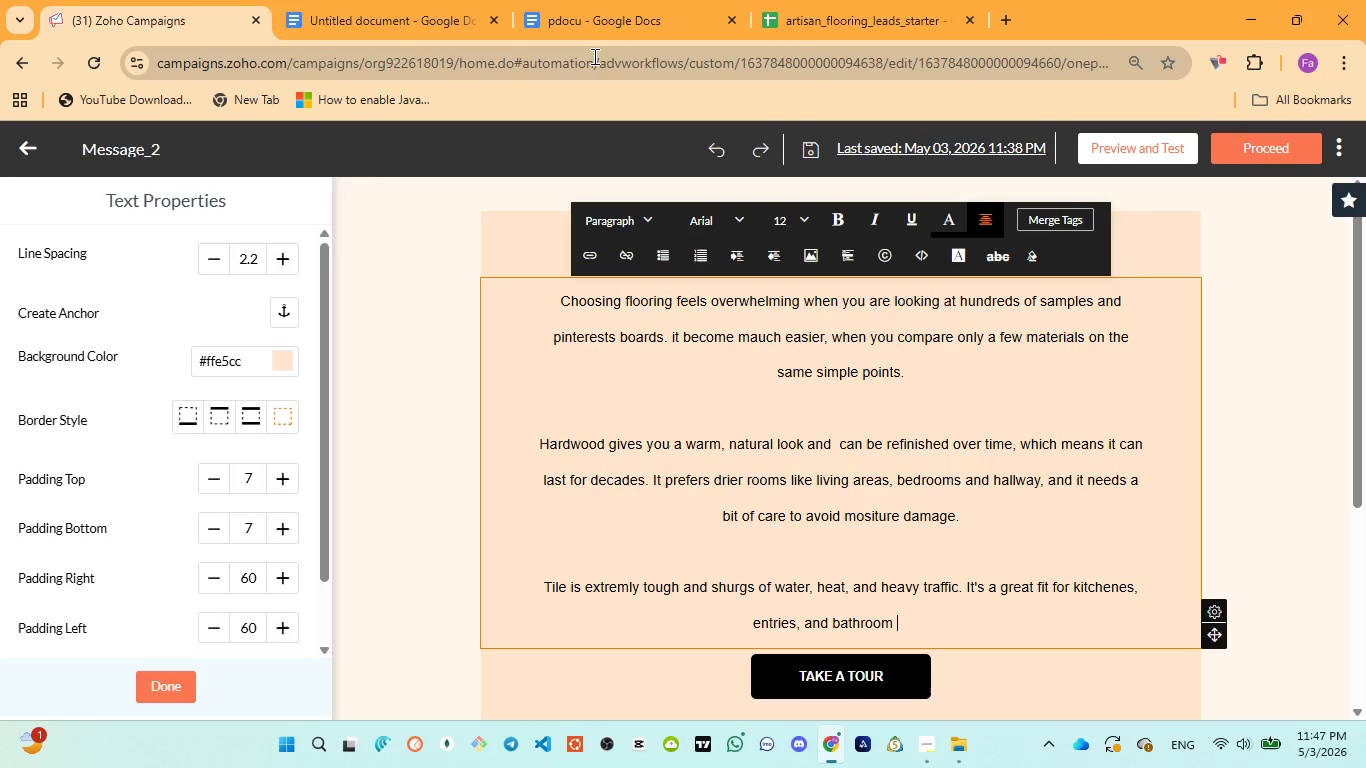 
left_click([579, 20])
 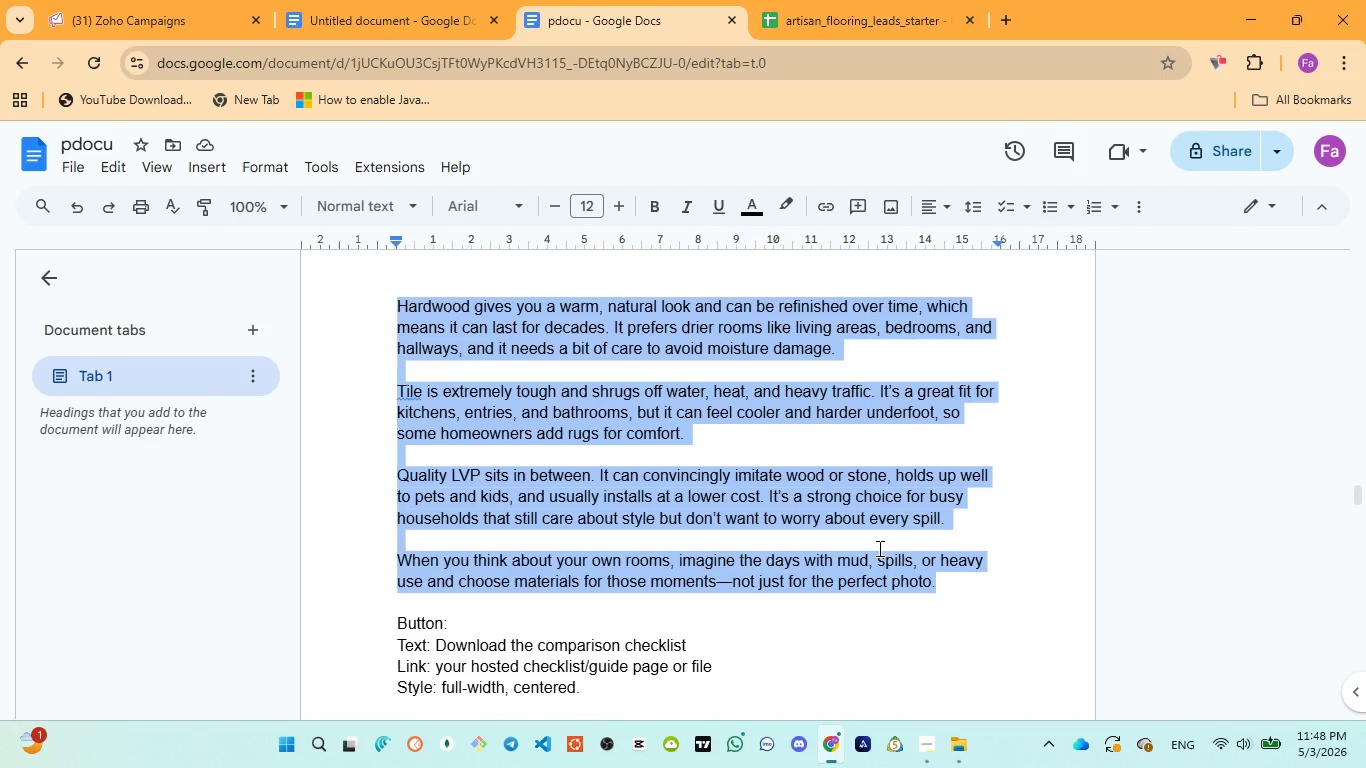 
wait(55.89)
 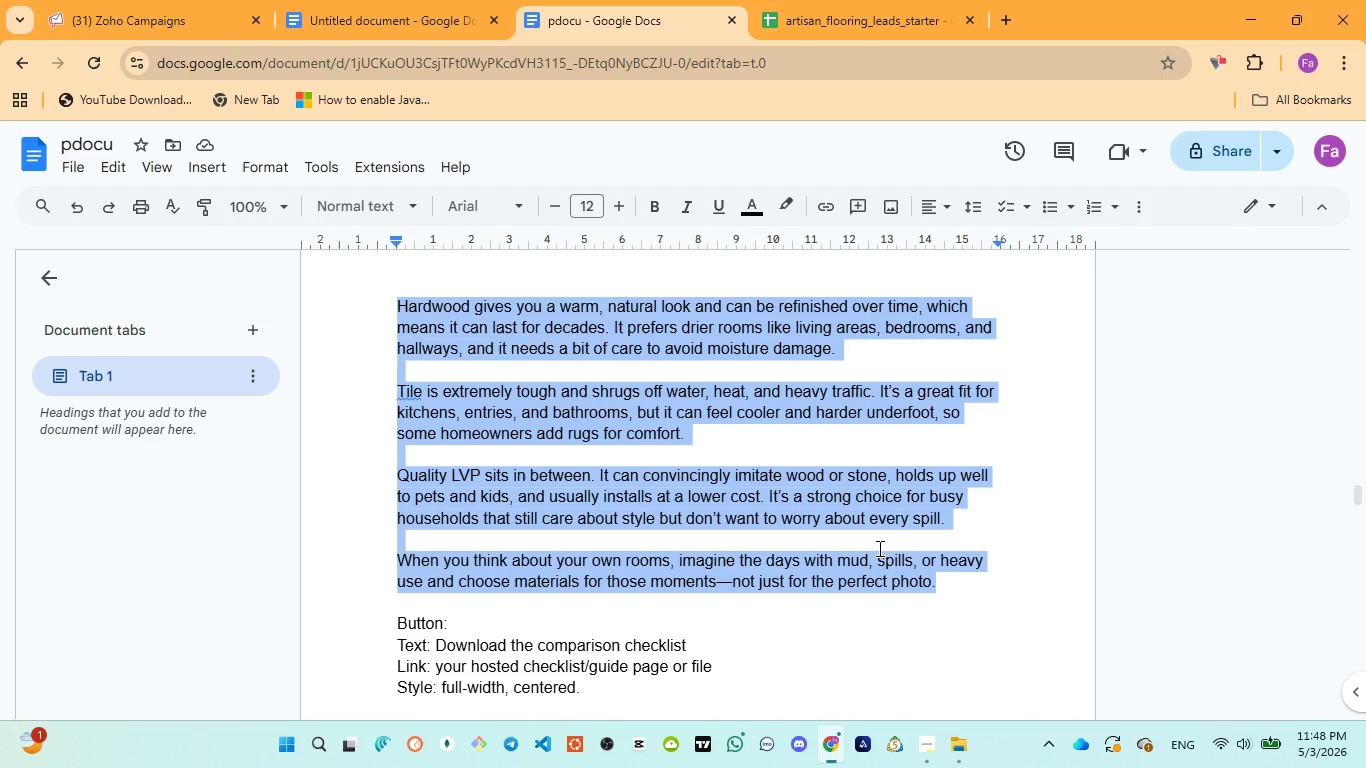 
left_click([173, 19])
 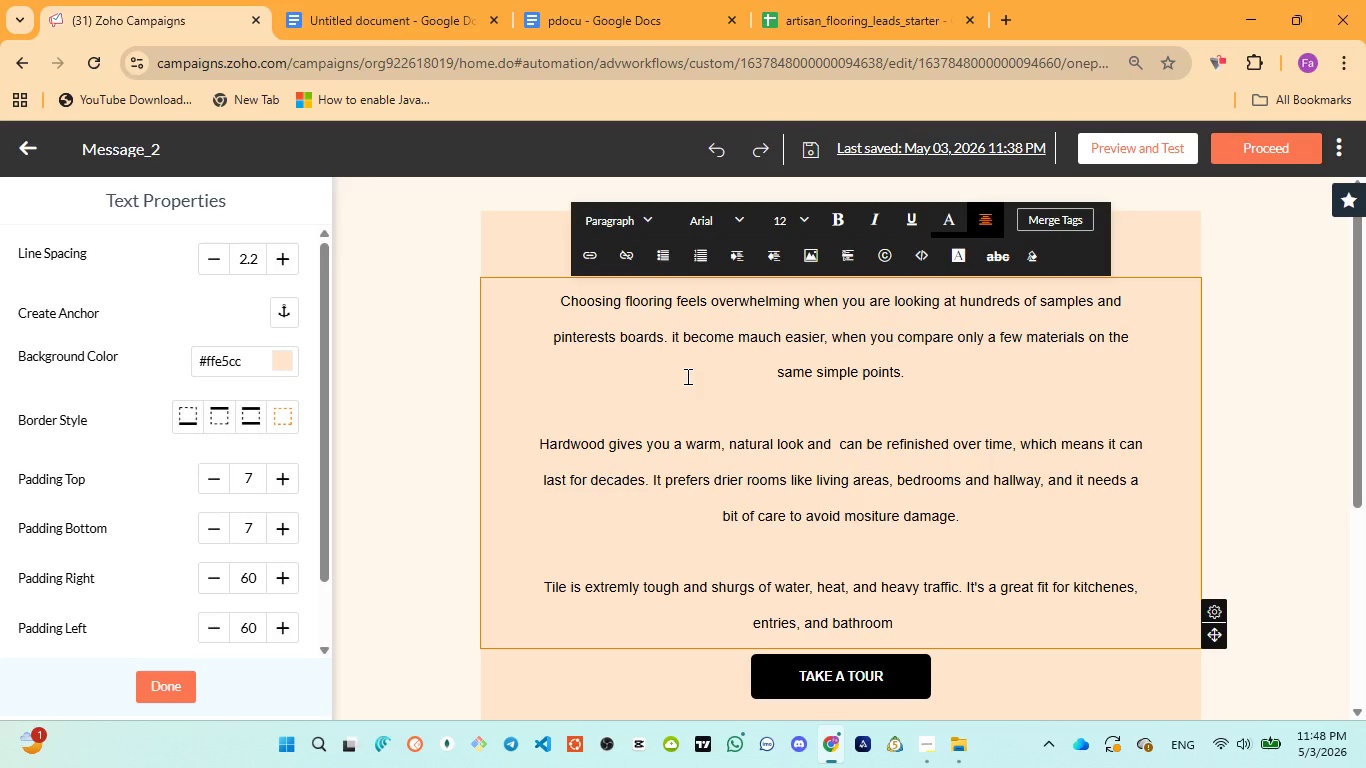 
key(ArrowLeft)
 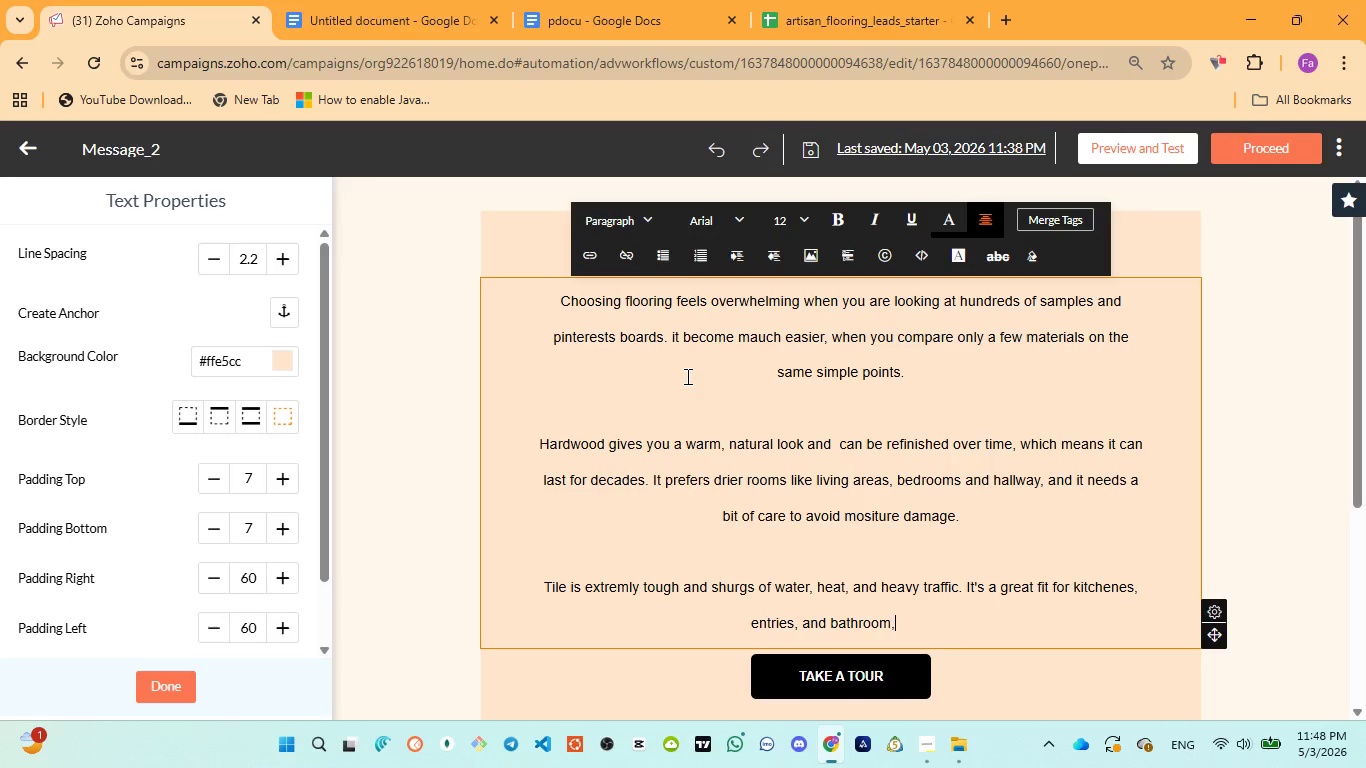 
type(, but it cab)
key(Backspace)
type(n feel cooler )
 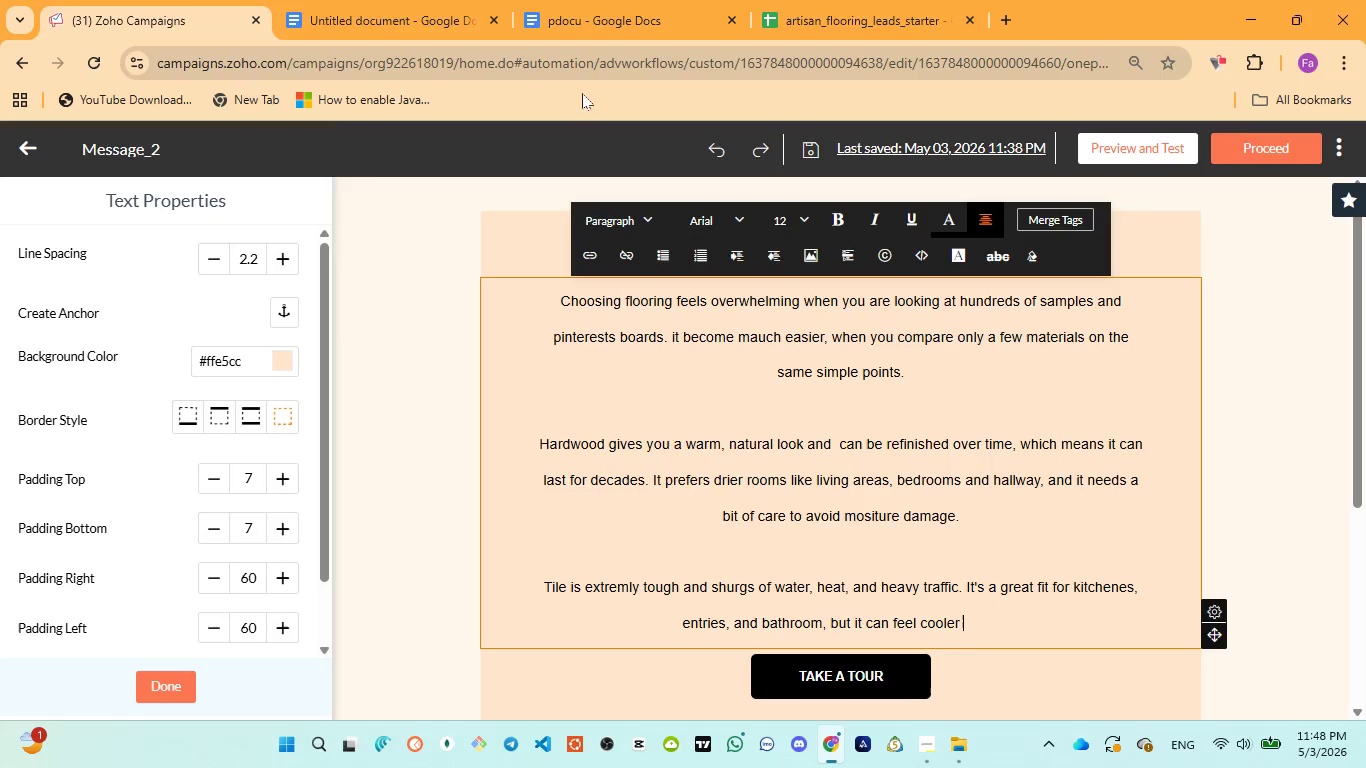 
left_click([566, 18])
 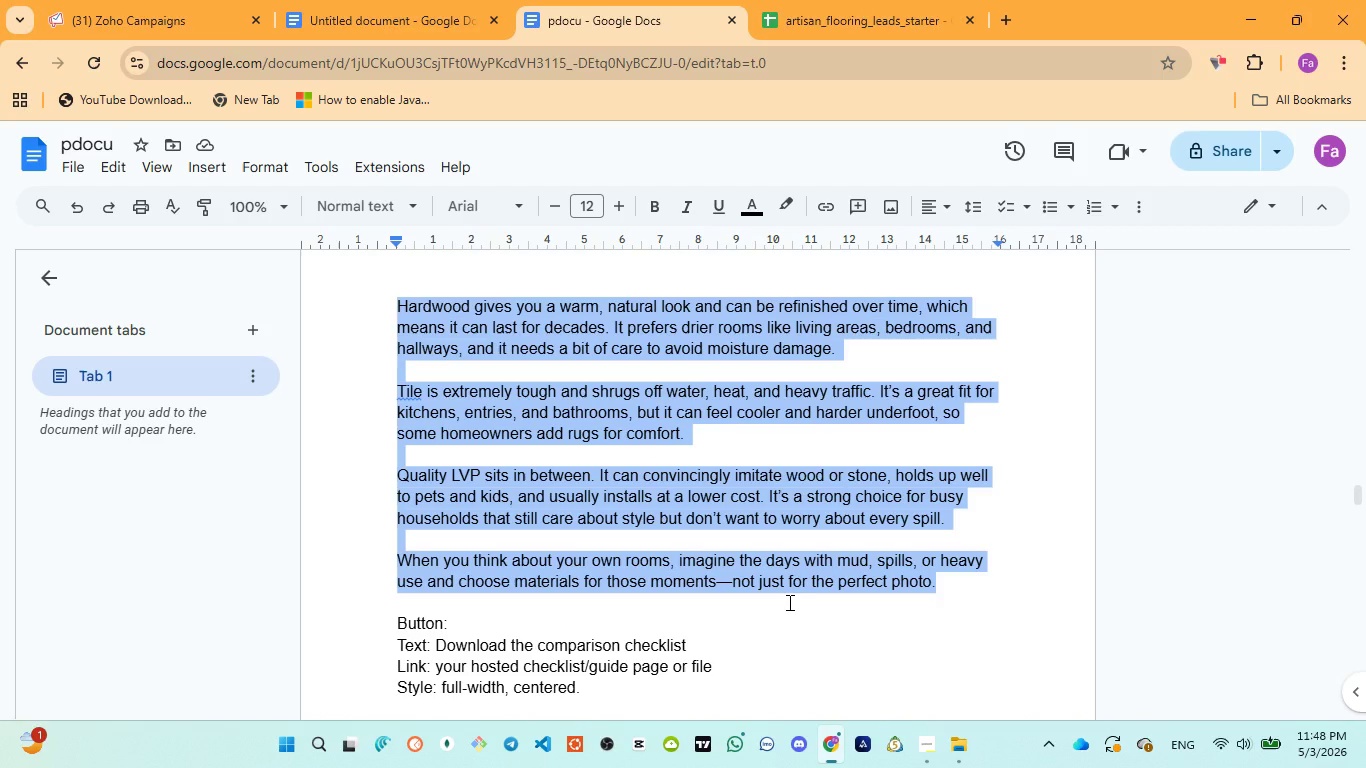 
wait(10.64)
 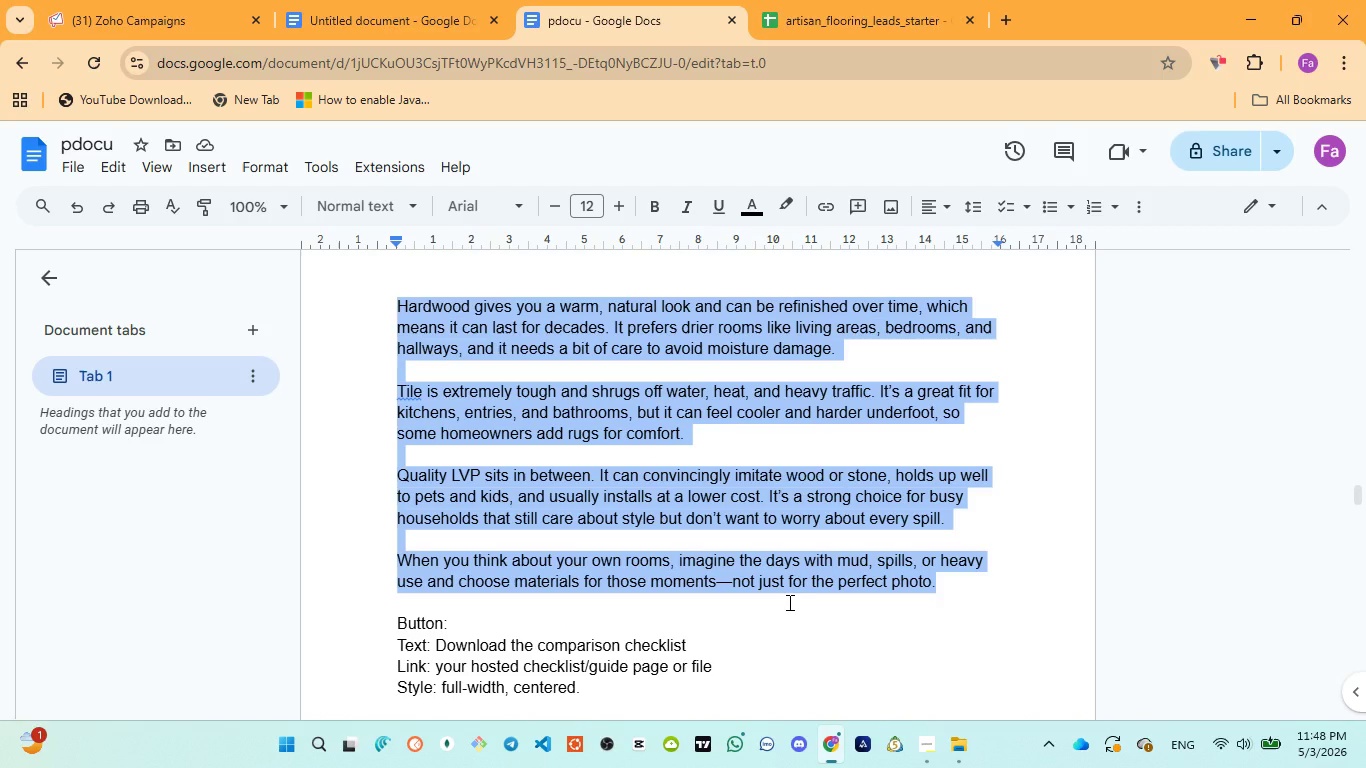 
mouse_move([926, 707])
 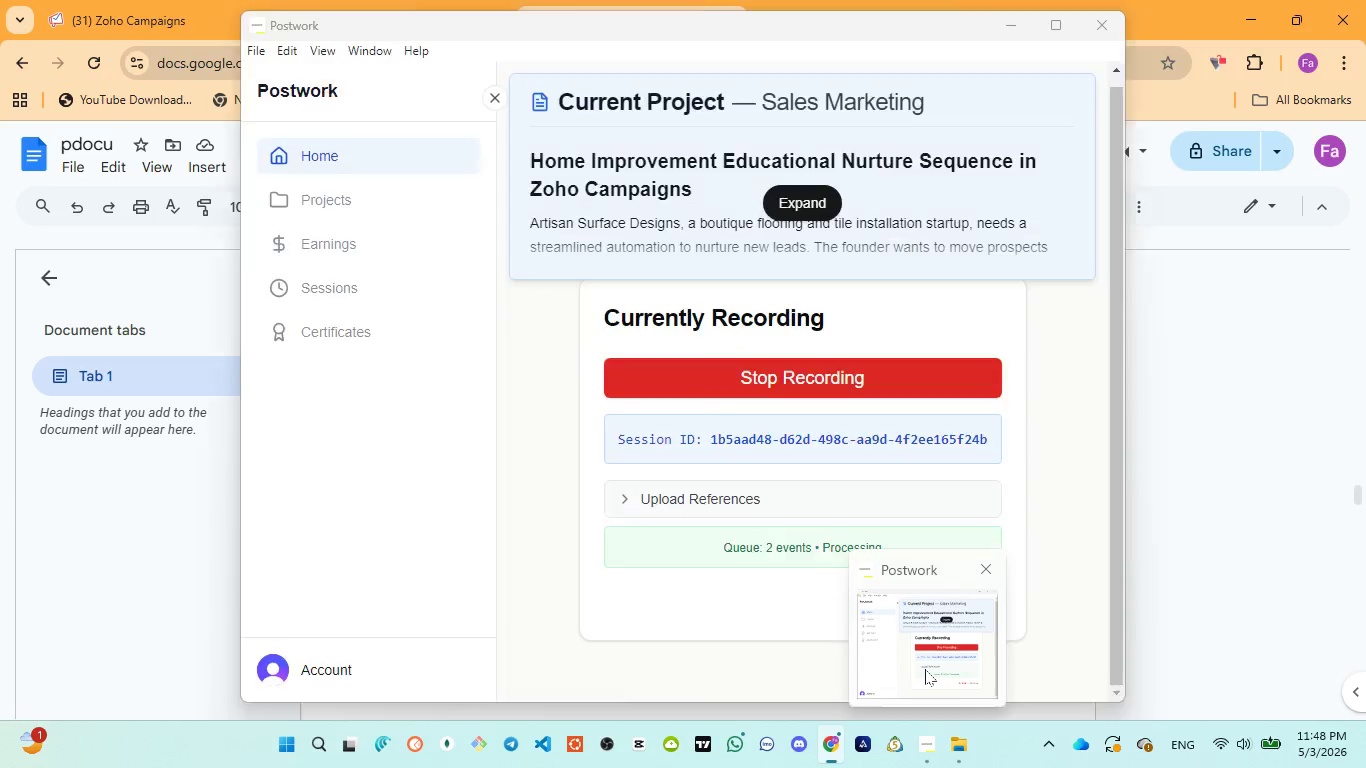 
left_click([925, 669])